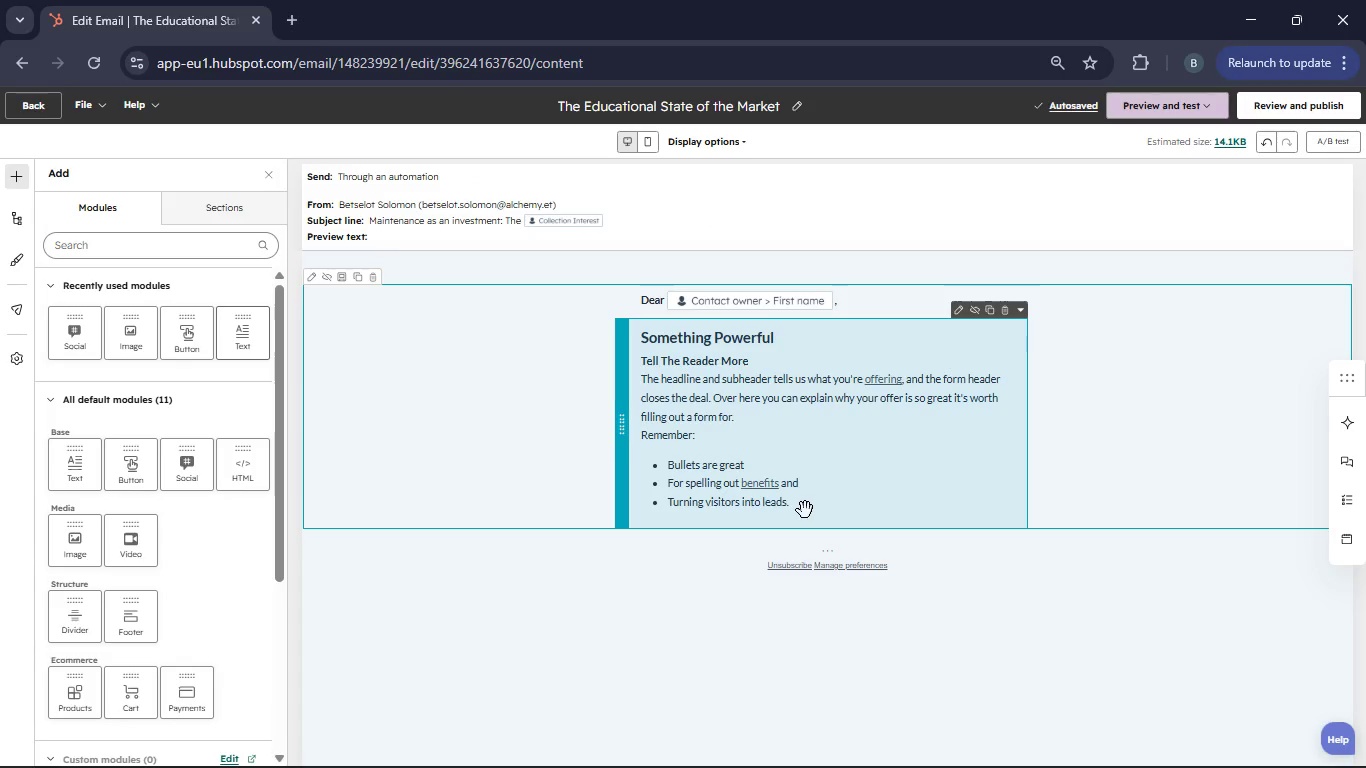 
left_click([805, 510])
 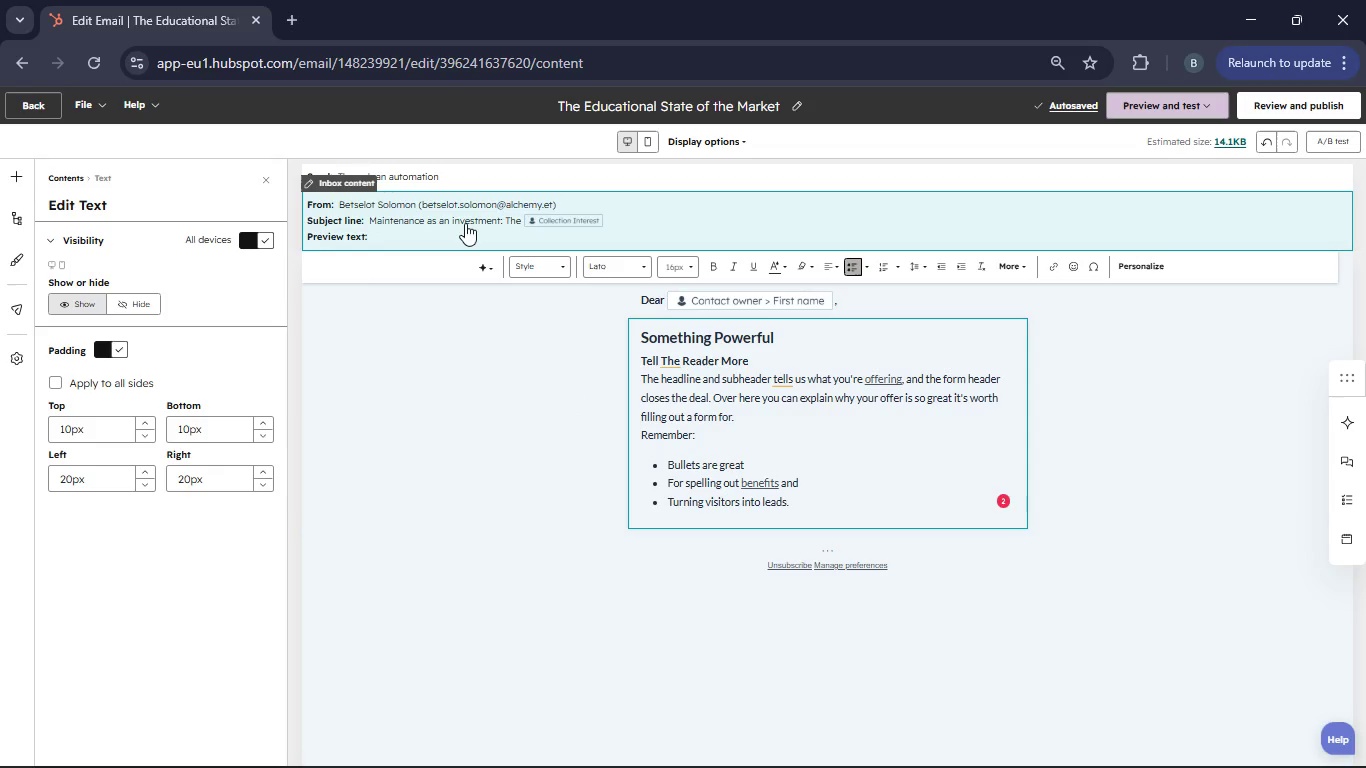 
wait(5.95)
 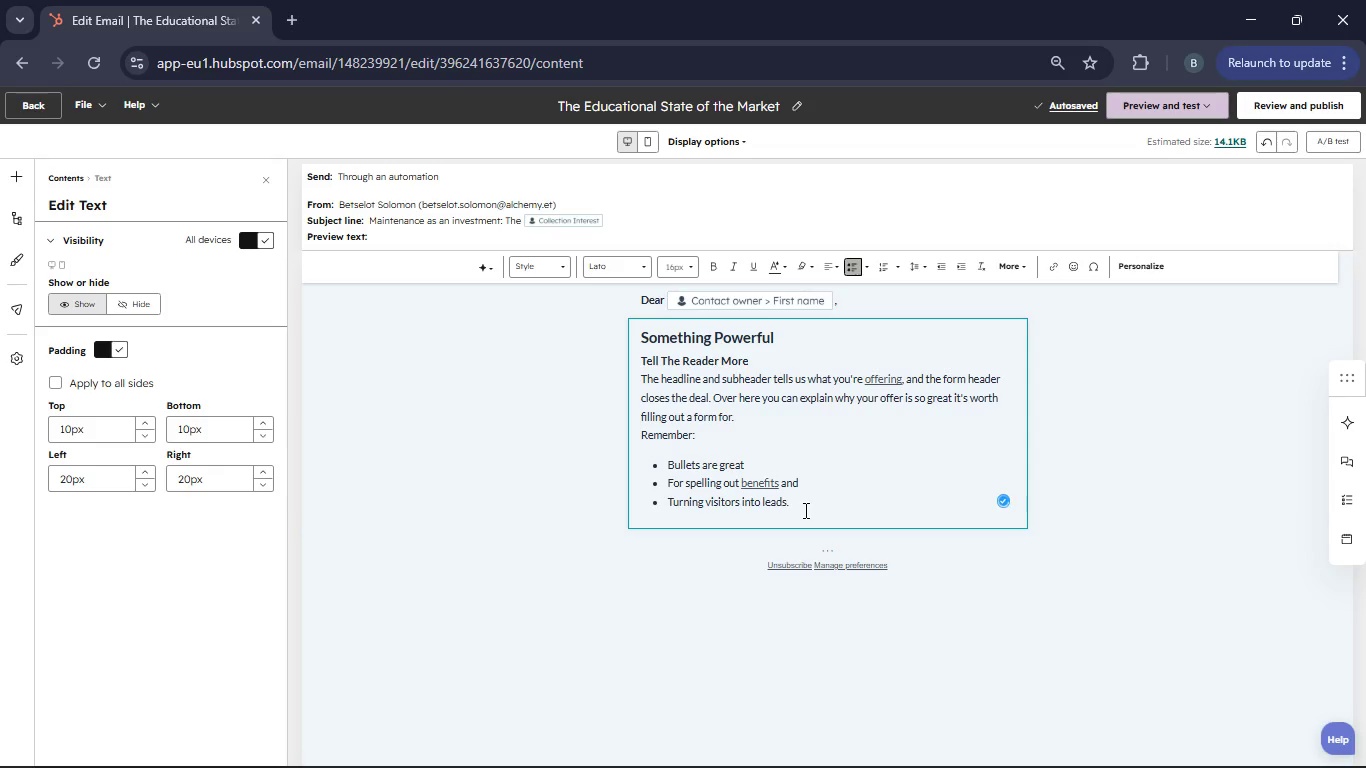 
left_click([364, 275])
 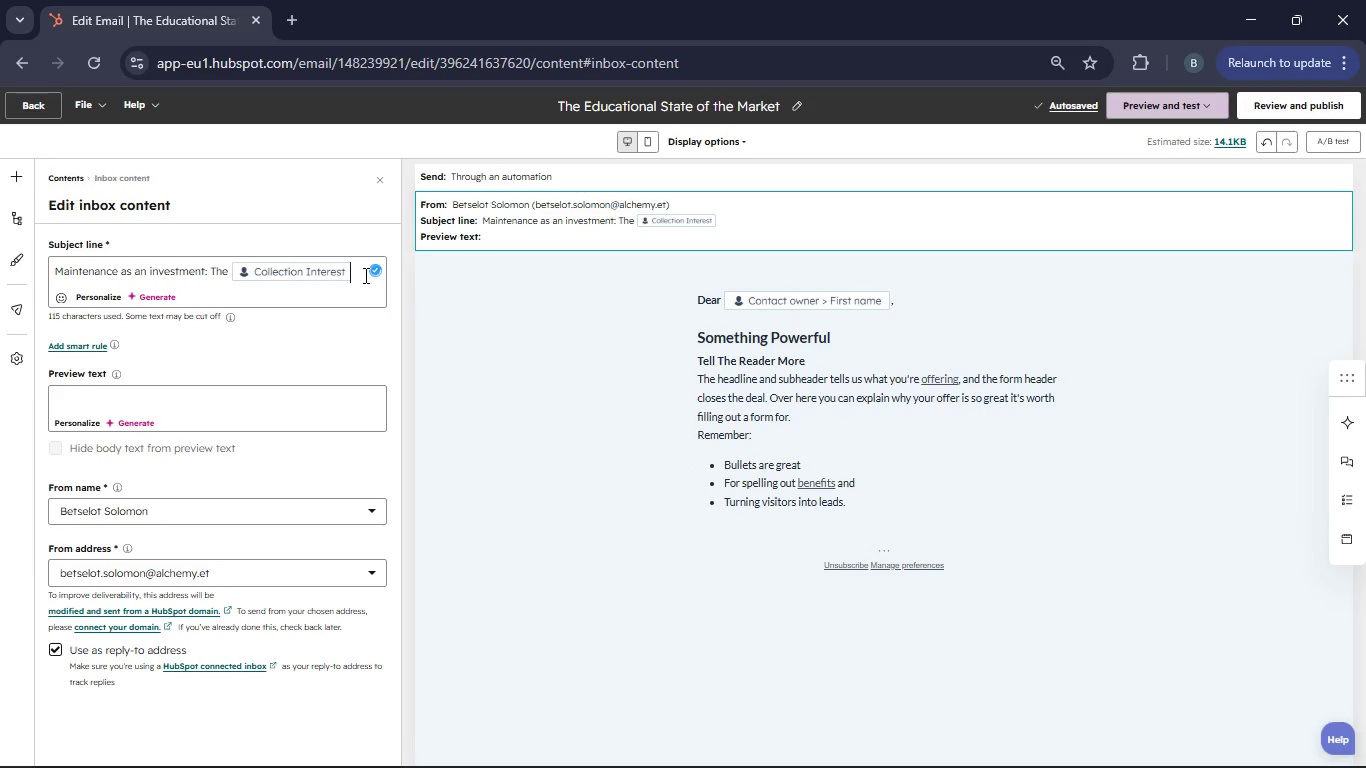 
type( Report)
 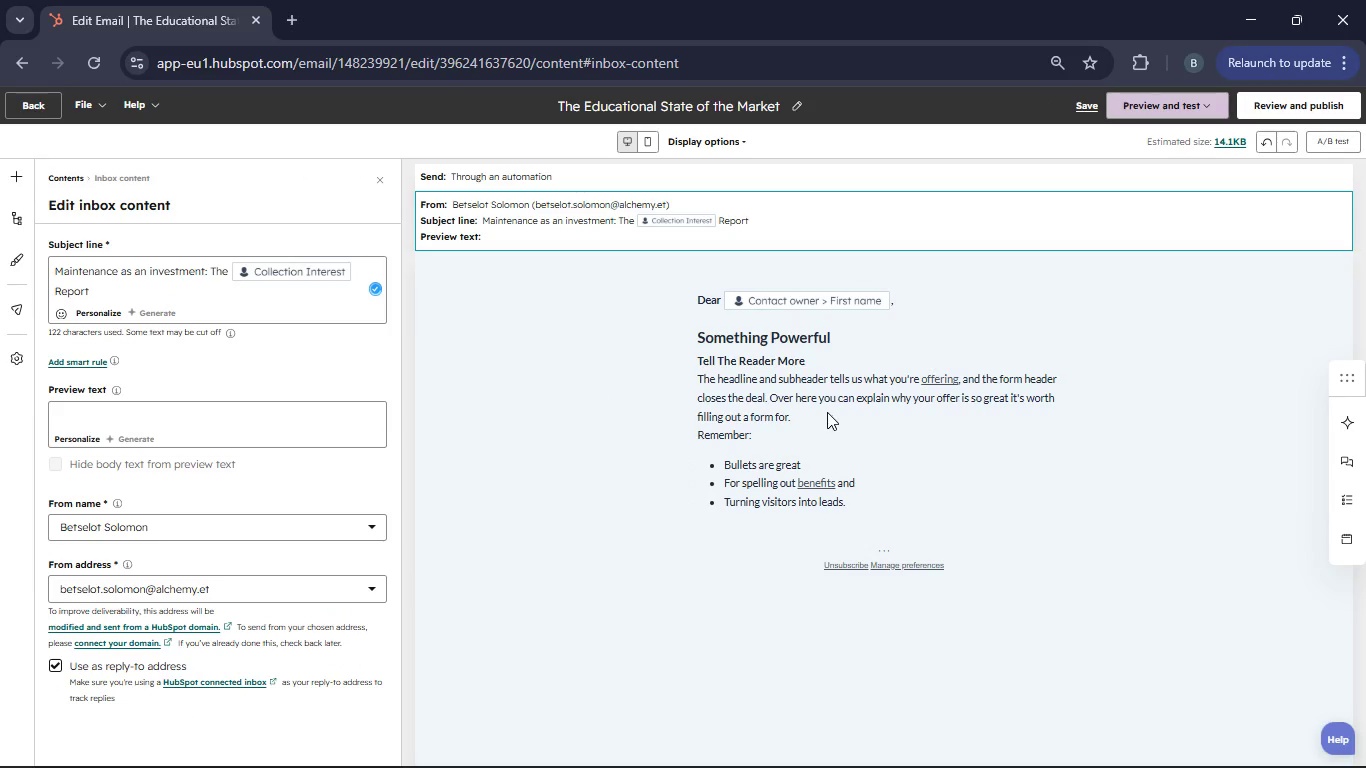 
left_click([827, 412])
 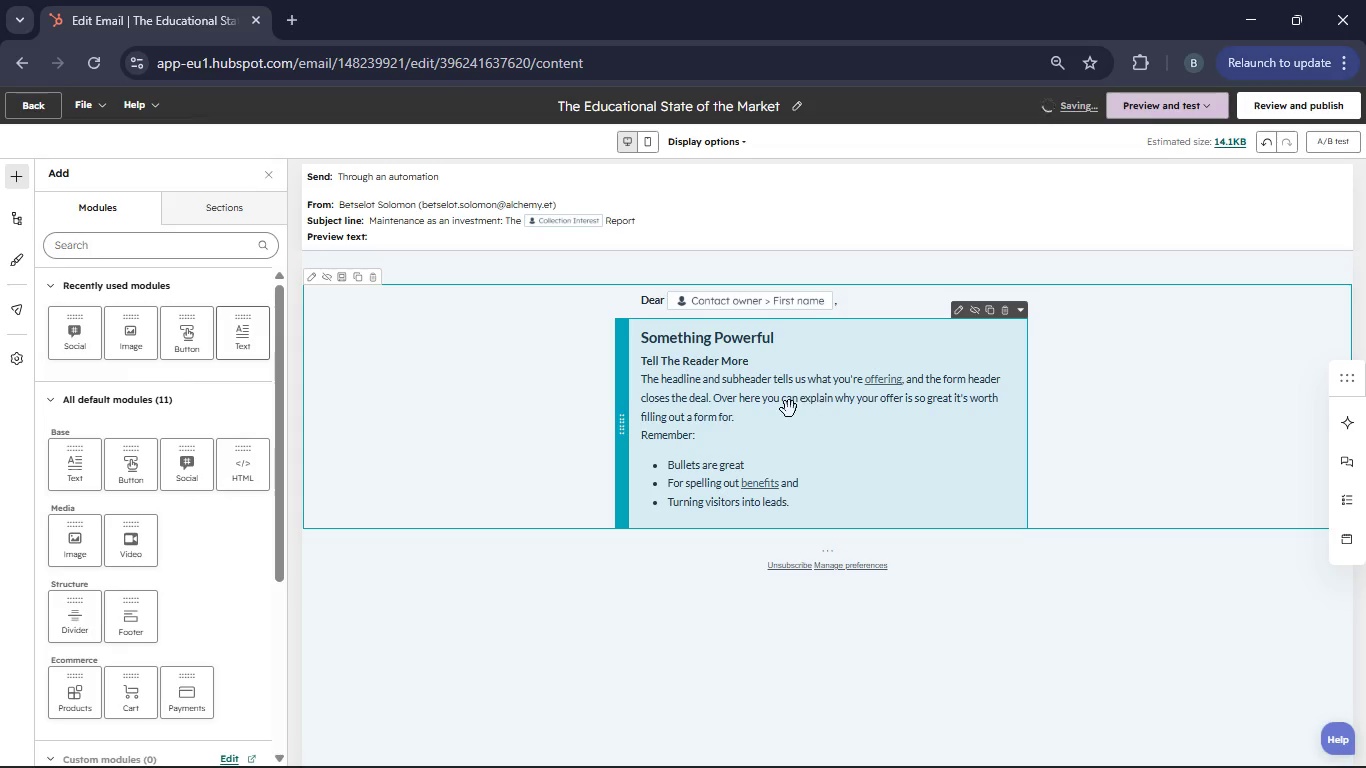 
left_click([802, 505])
 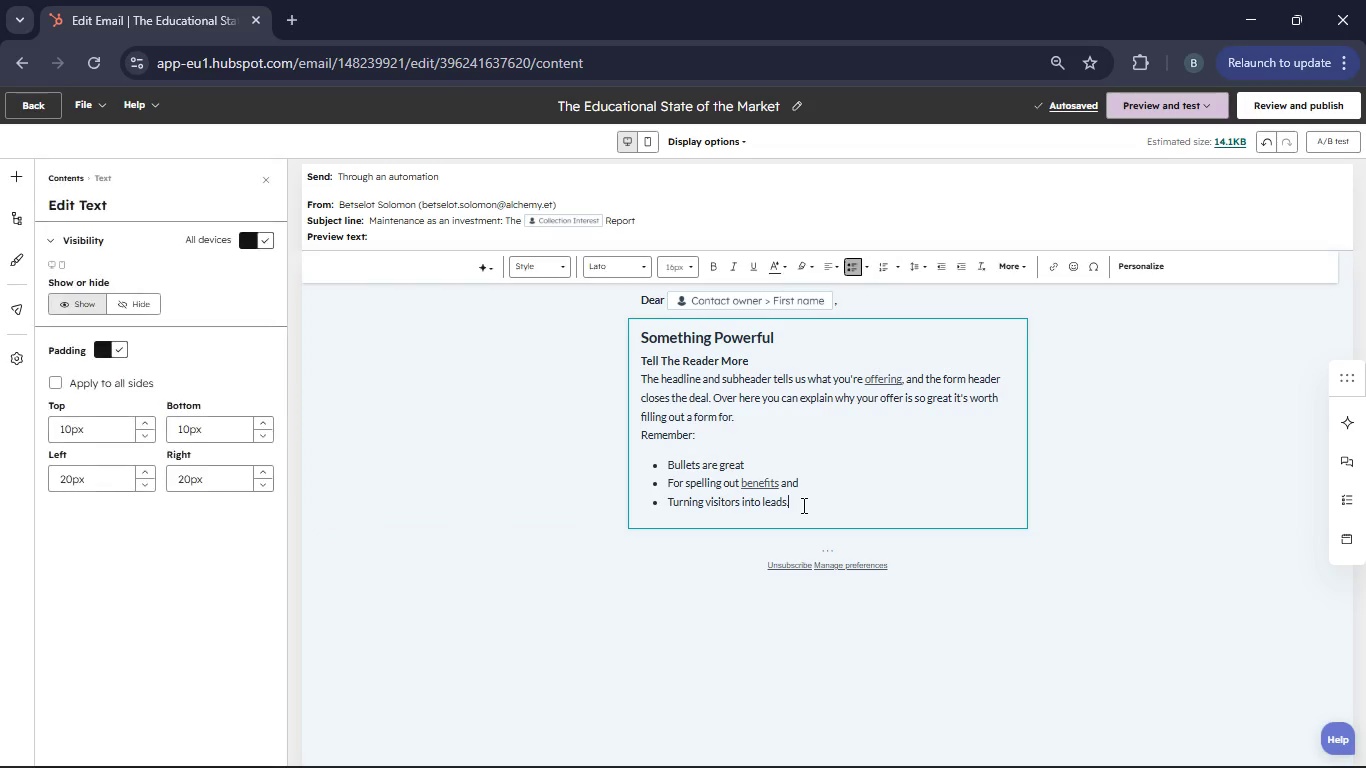 
left_click_drag(start_coordinate=[802, 505], to_coordinate=[606, 313])
 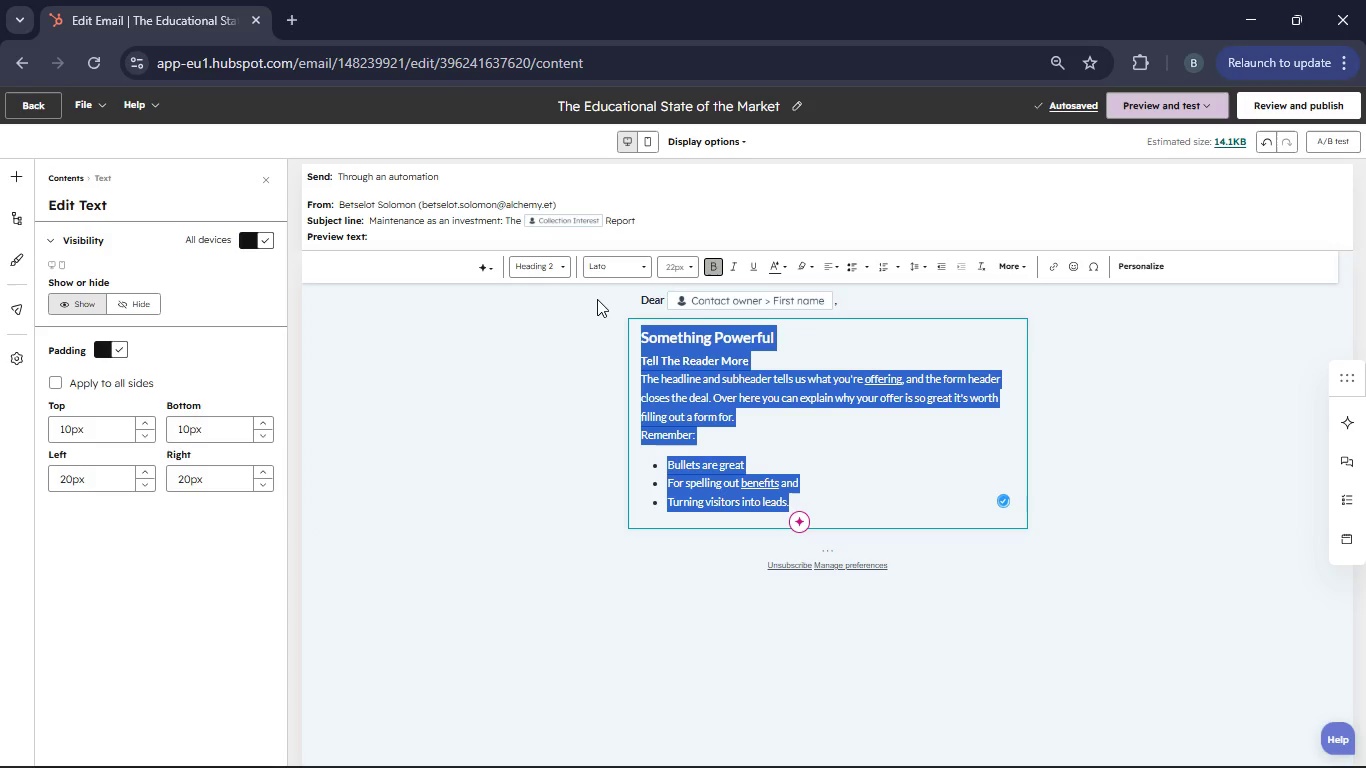 
key(Backspace)
 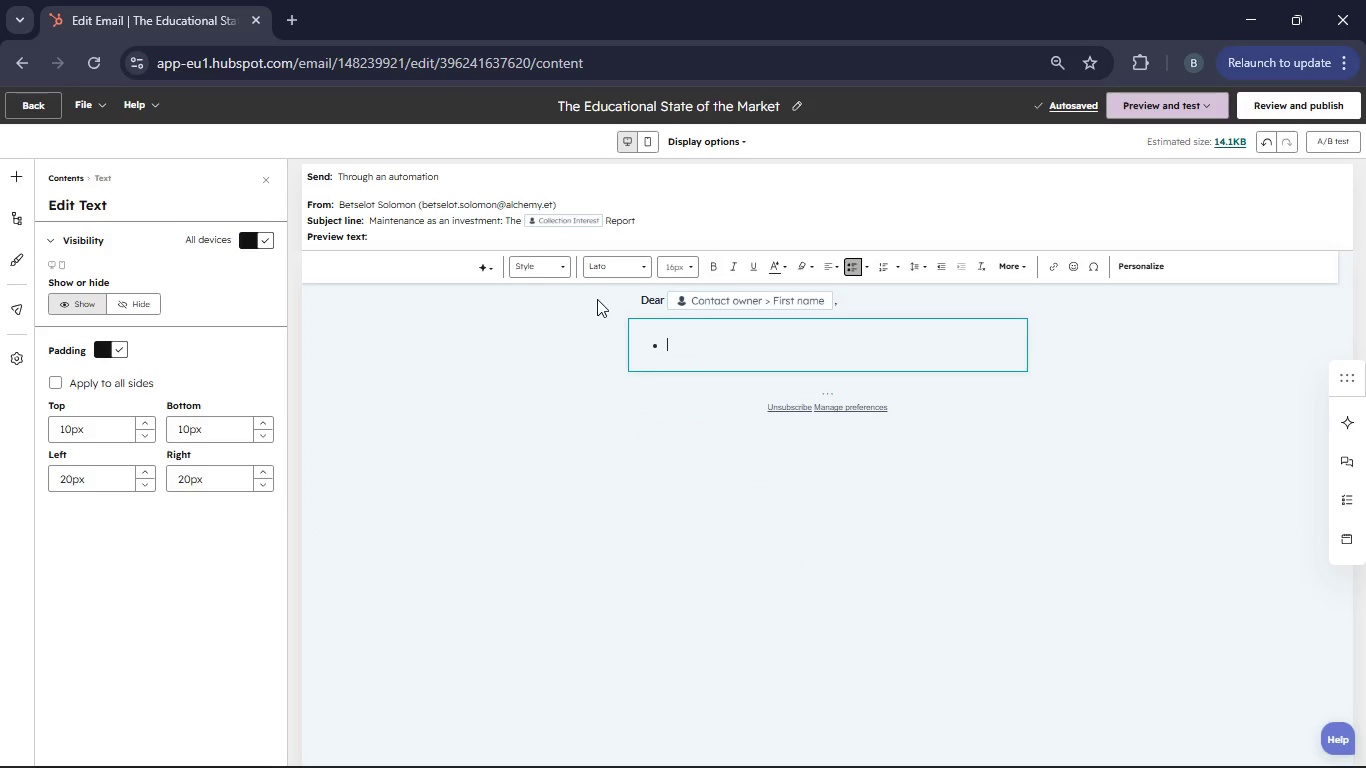 
key(Backspace)
 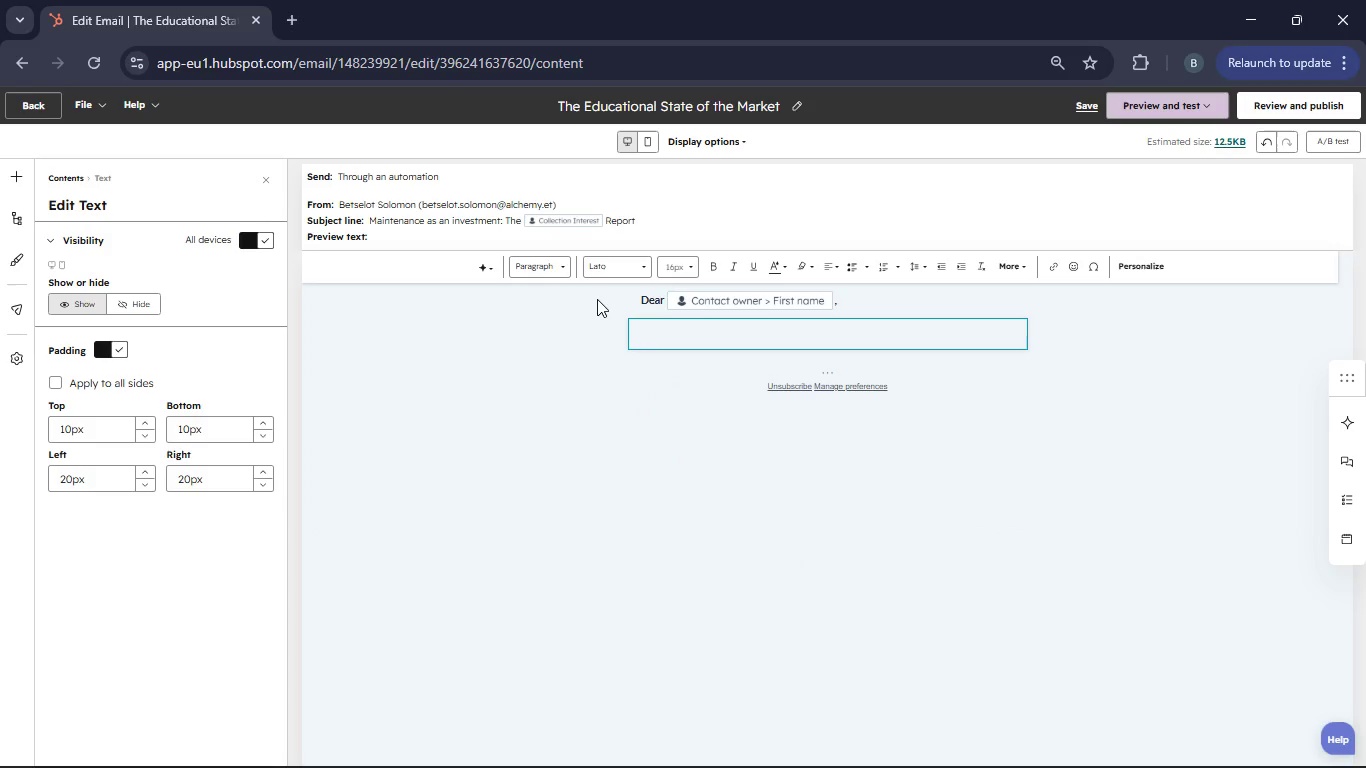 
type(In the q)
key(Backspace)
type(worlf rare acquisitions, condition is the primary factor in determing future market liquidity. As someone who has shown a dedicated interst in )
 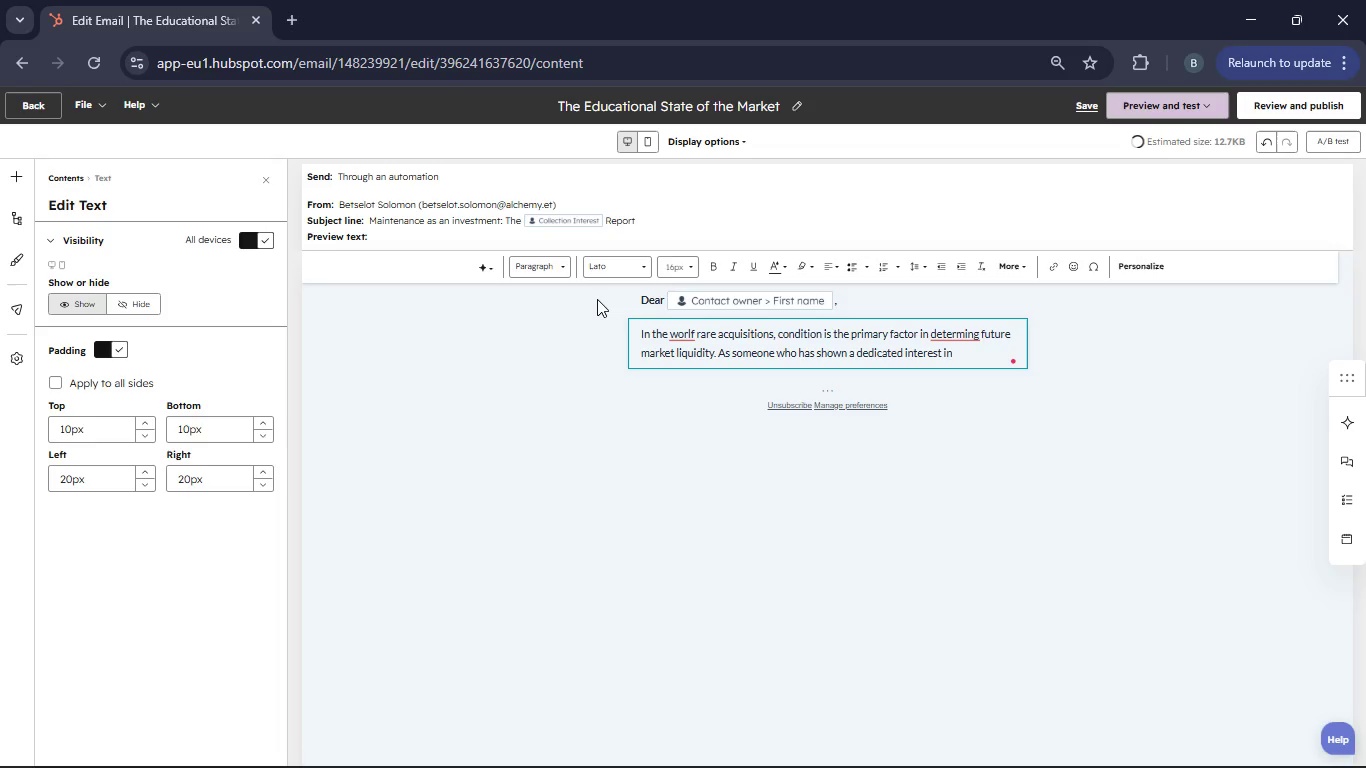 
left_click([1138, 267])
 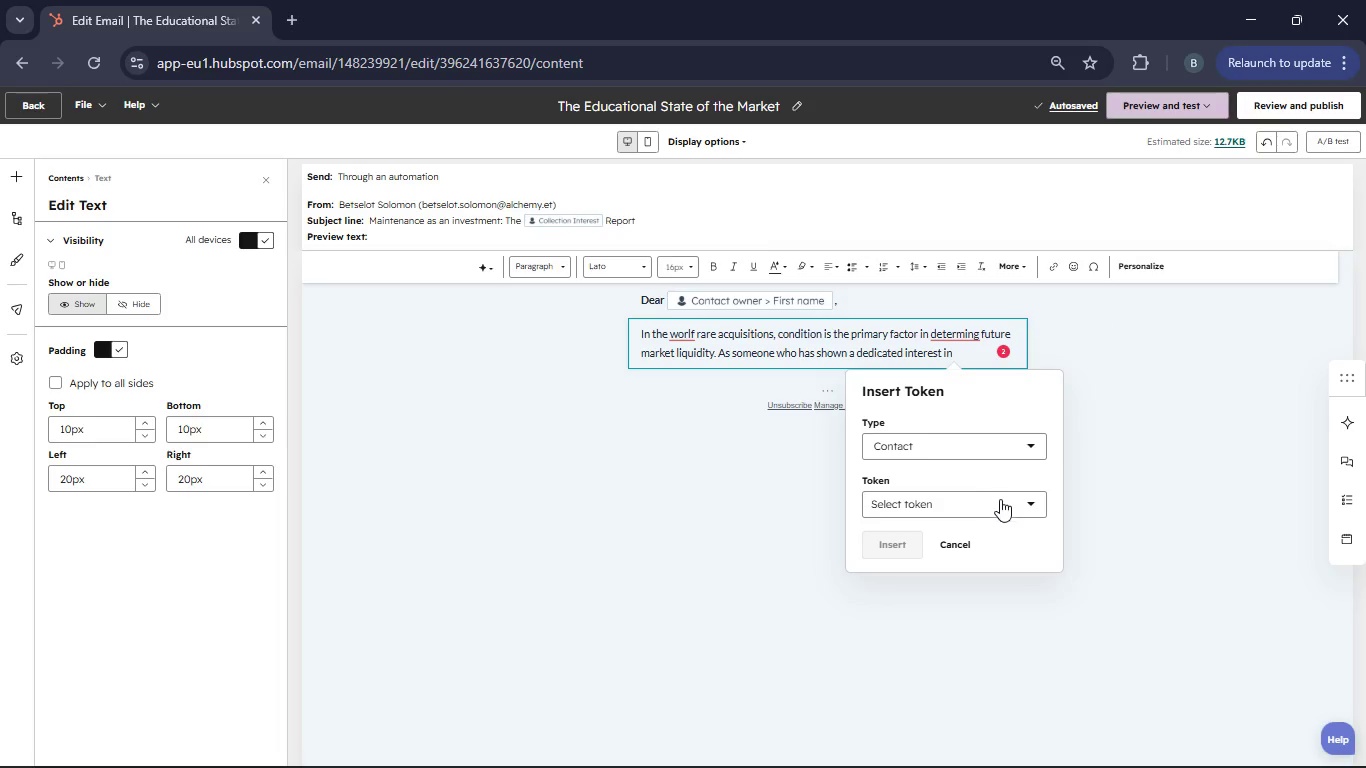 
left_click([1001, 500])
 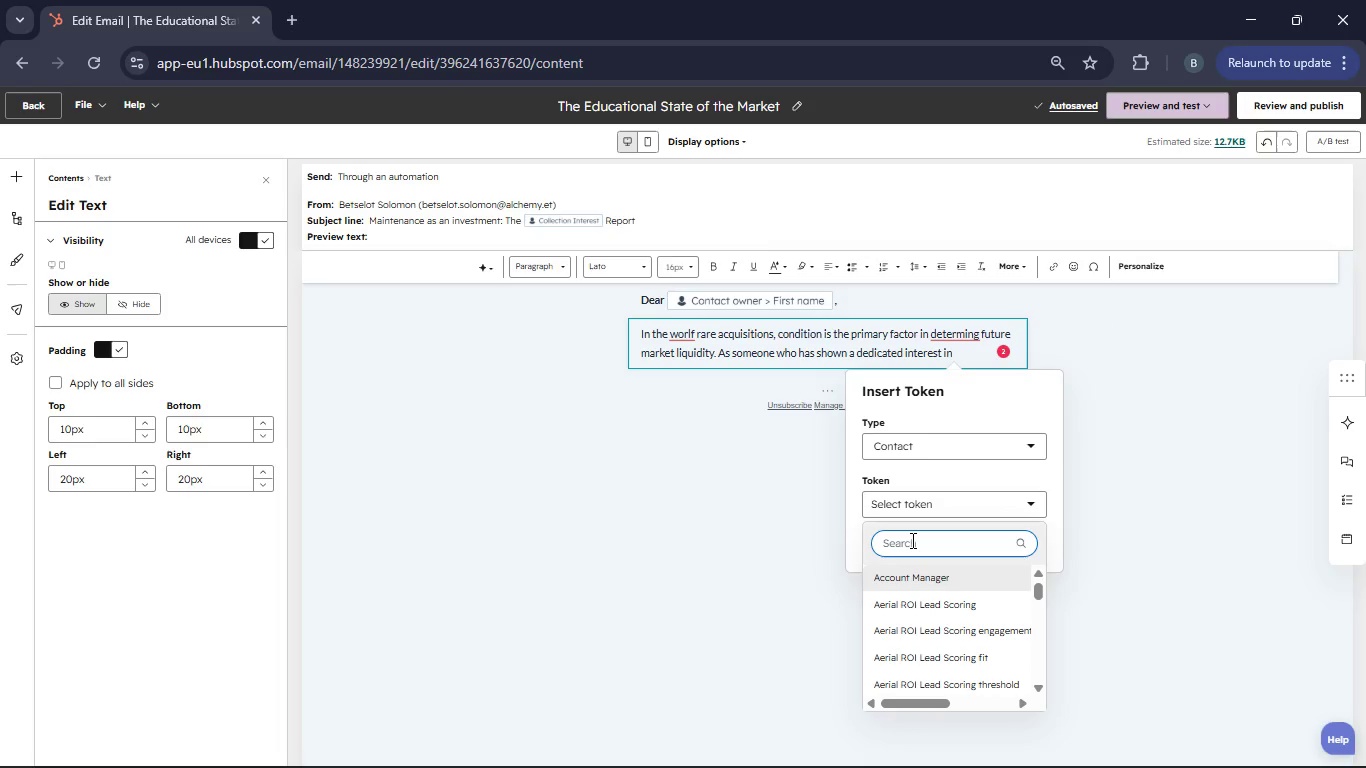 
type(Collection Interest)
 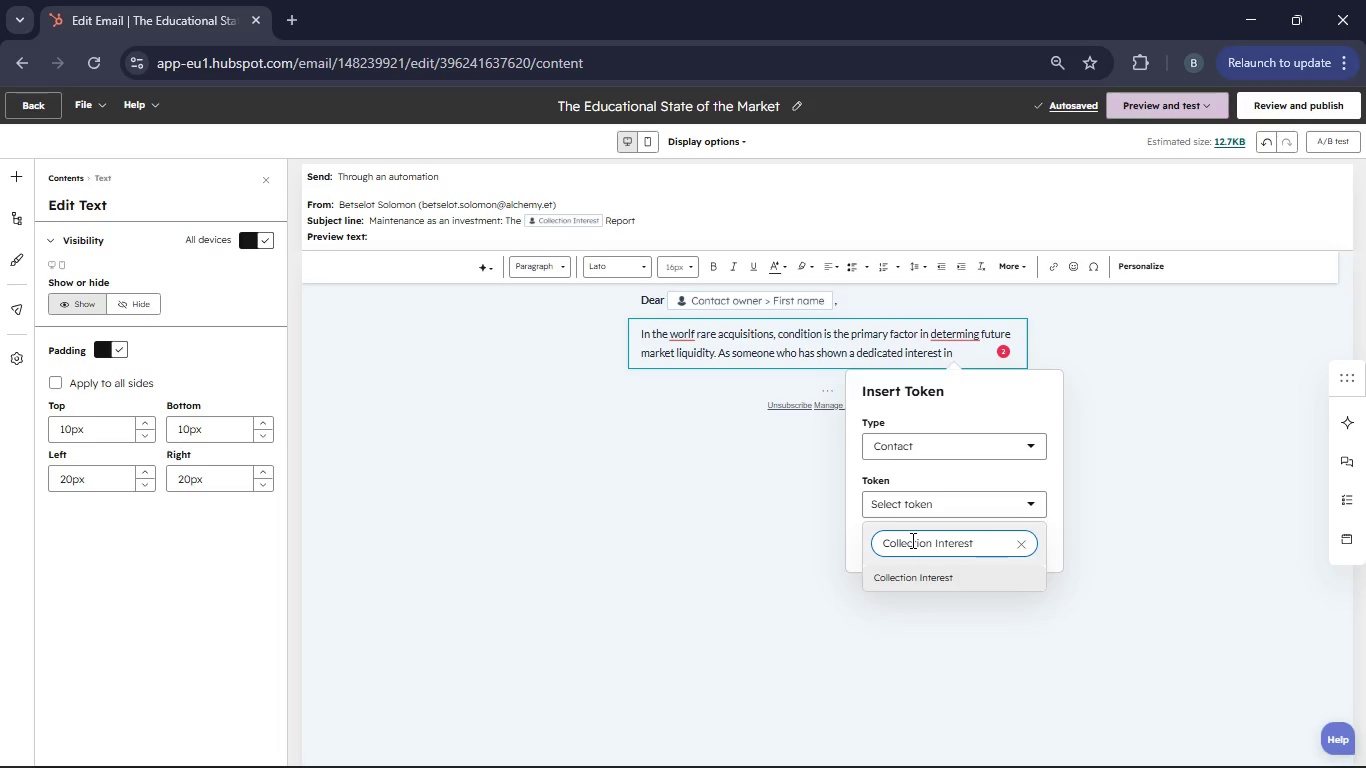 
left_click([927, 574])
 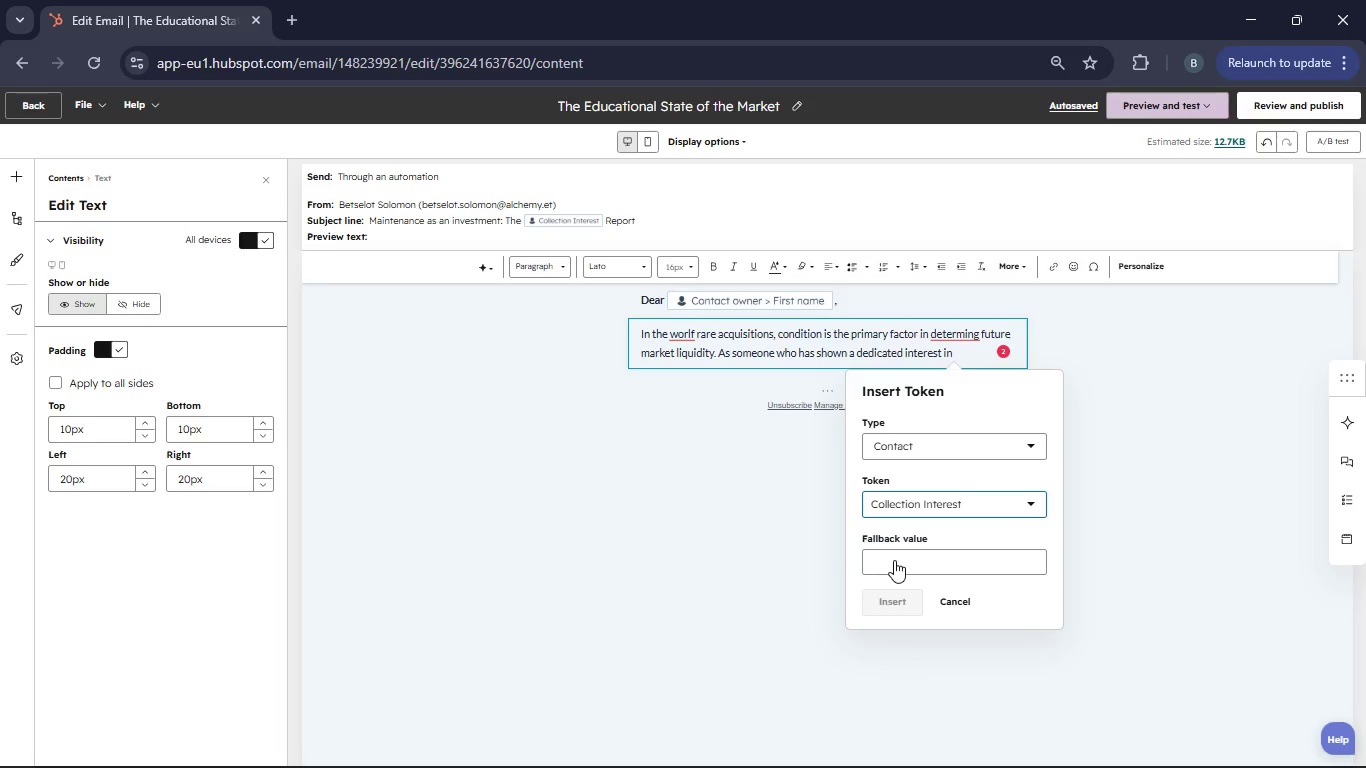 
left_click([892, 560])
 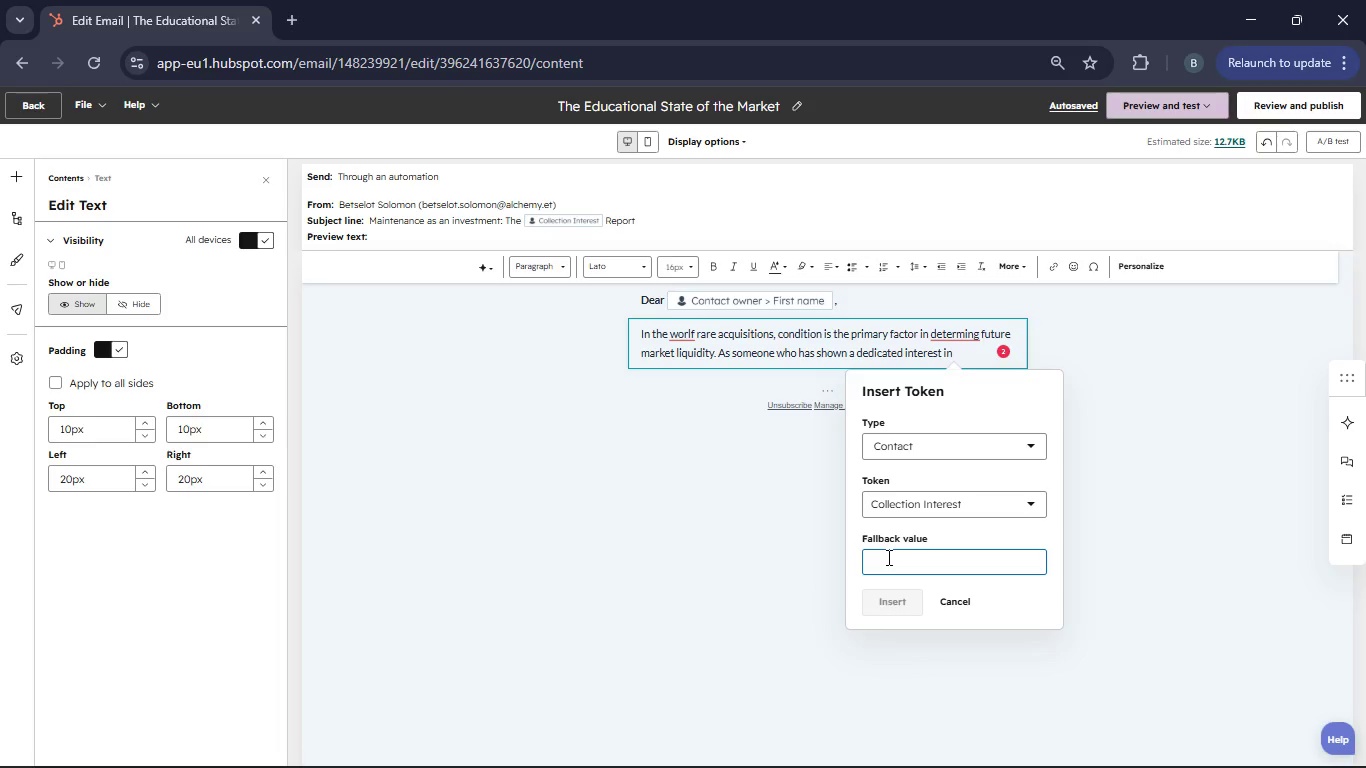 
type(collection interest)
 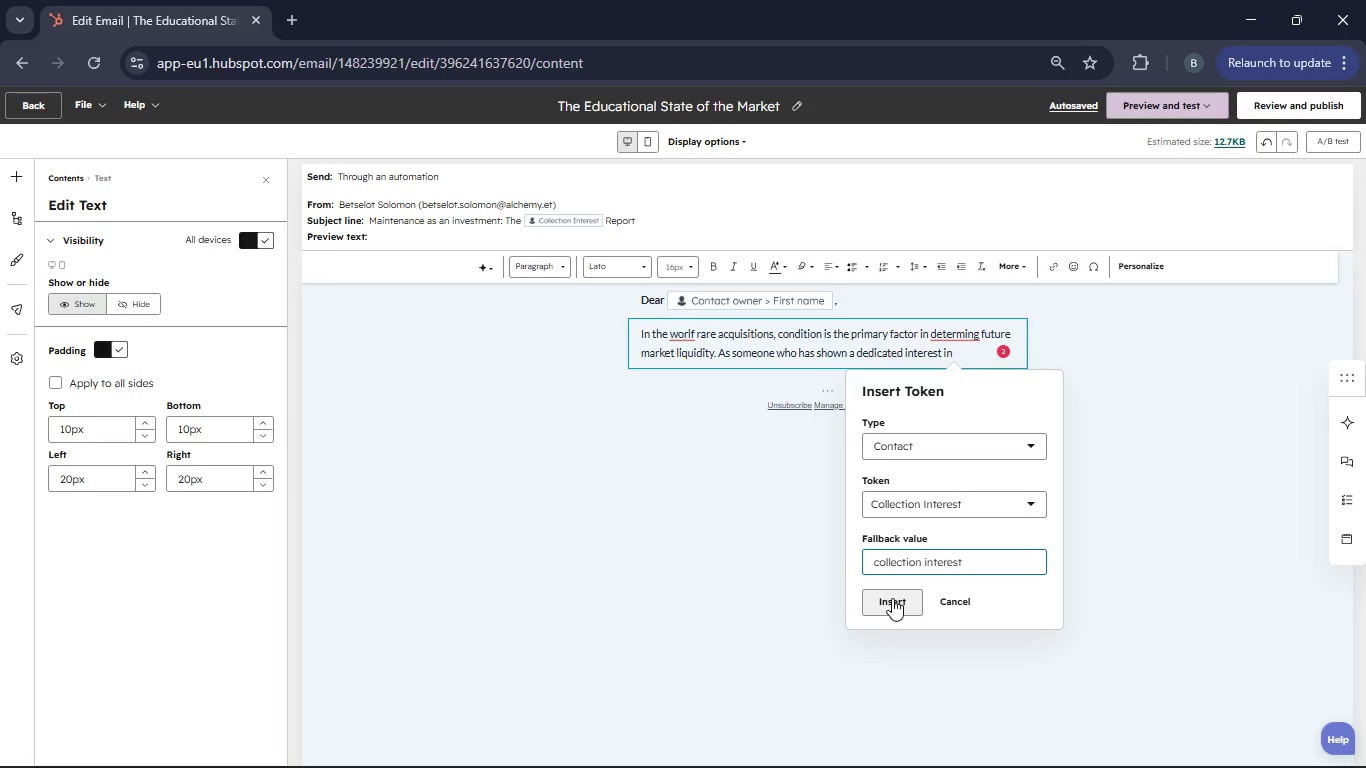 
left_click([892, 598])
 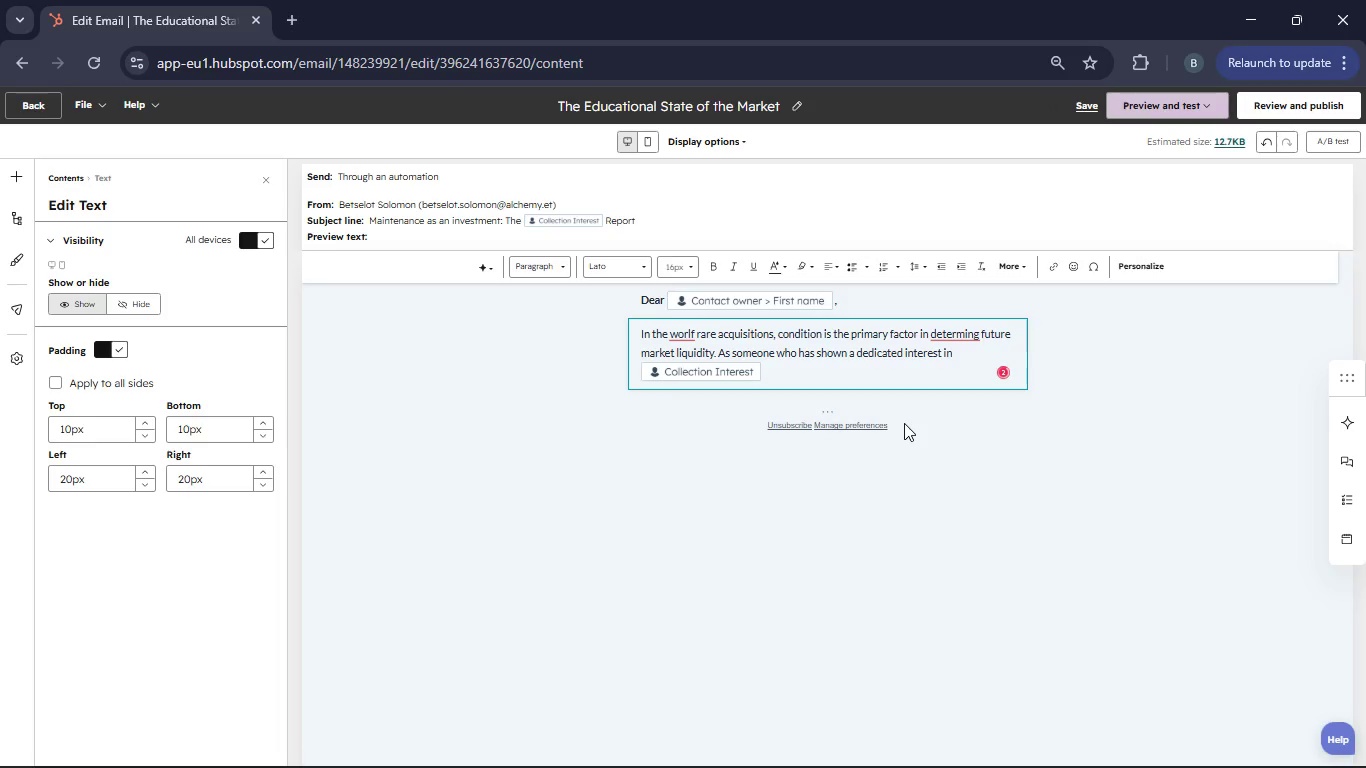 
type(,you understand tht the distinction in qulit can represent a significant)
 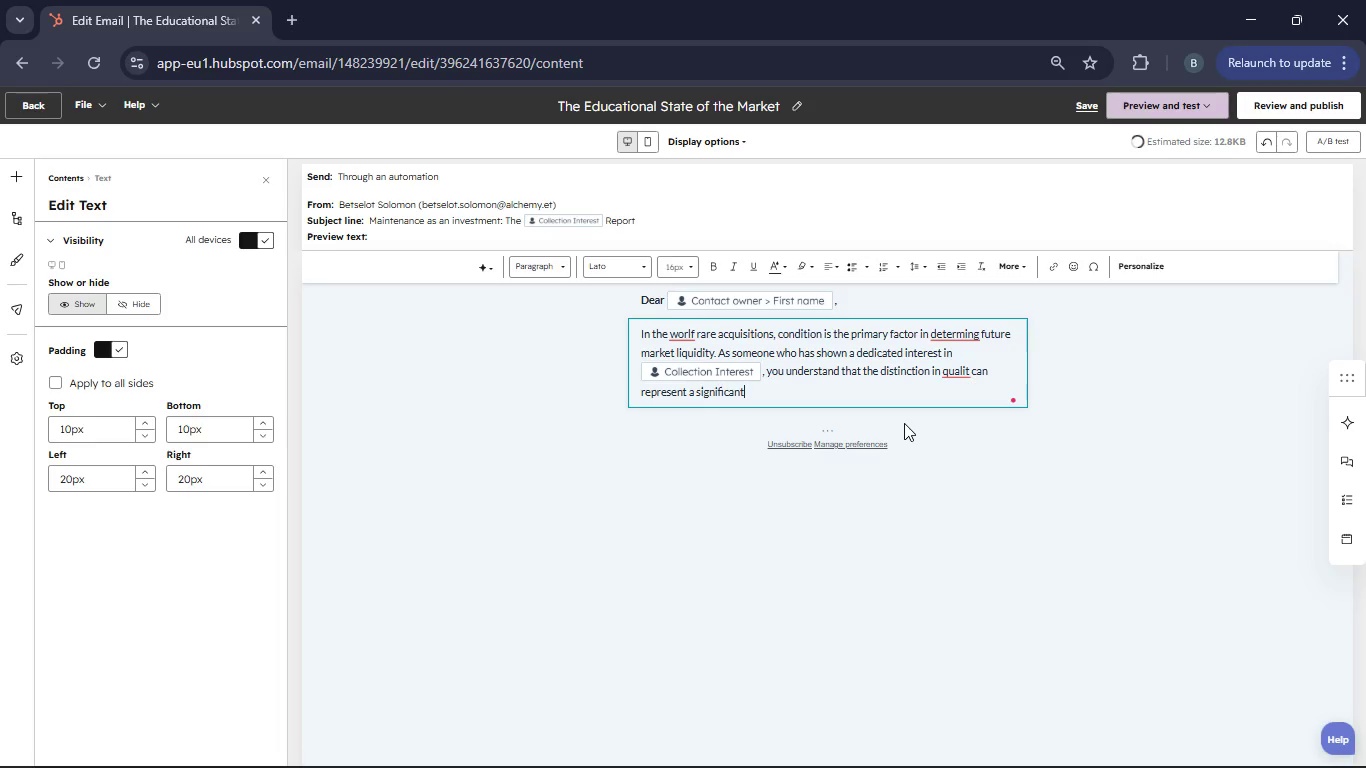 
type( swing in vale)
 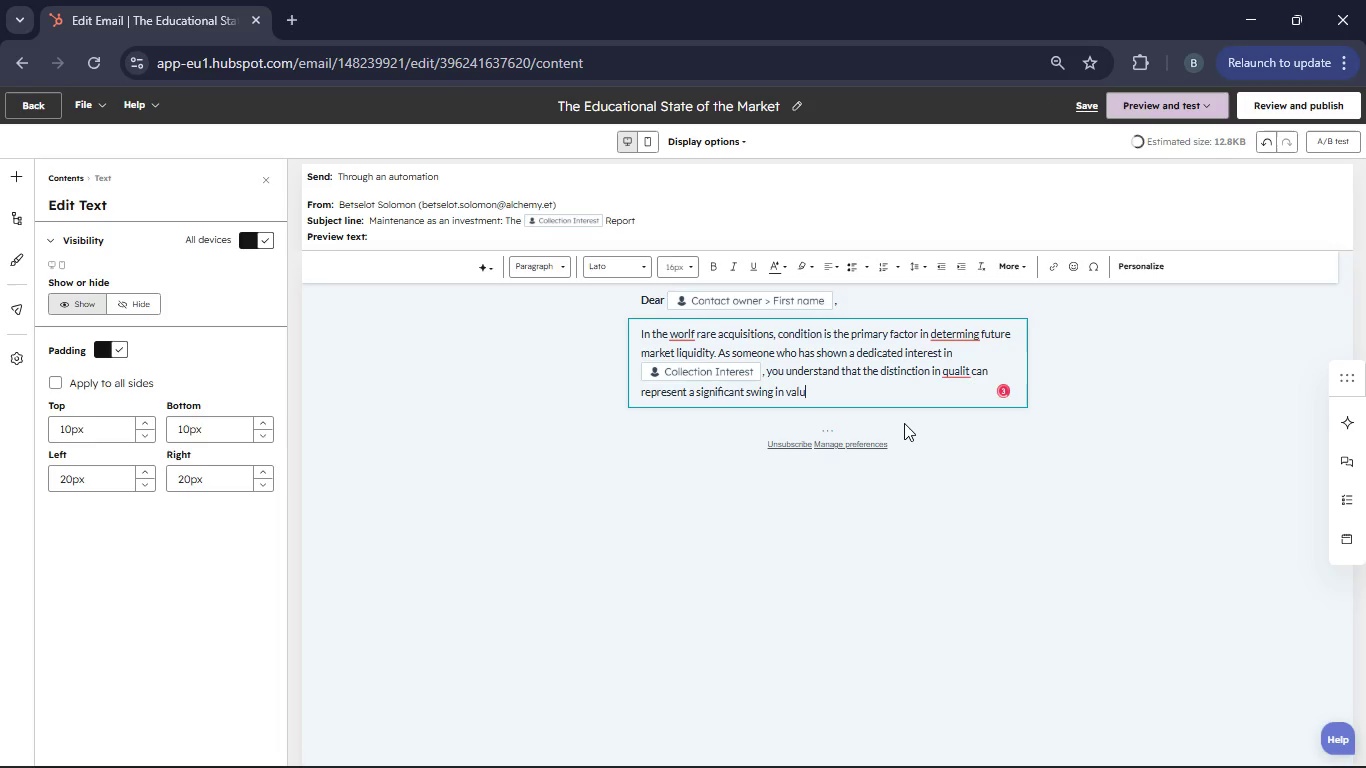 
hold_key(key=U, duration=27.02)
 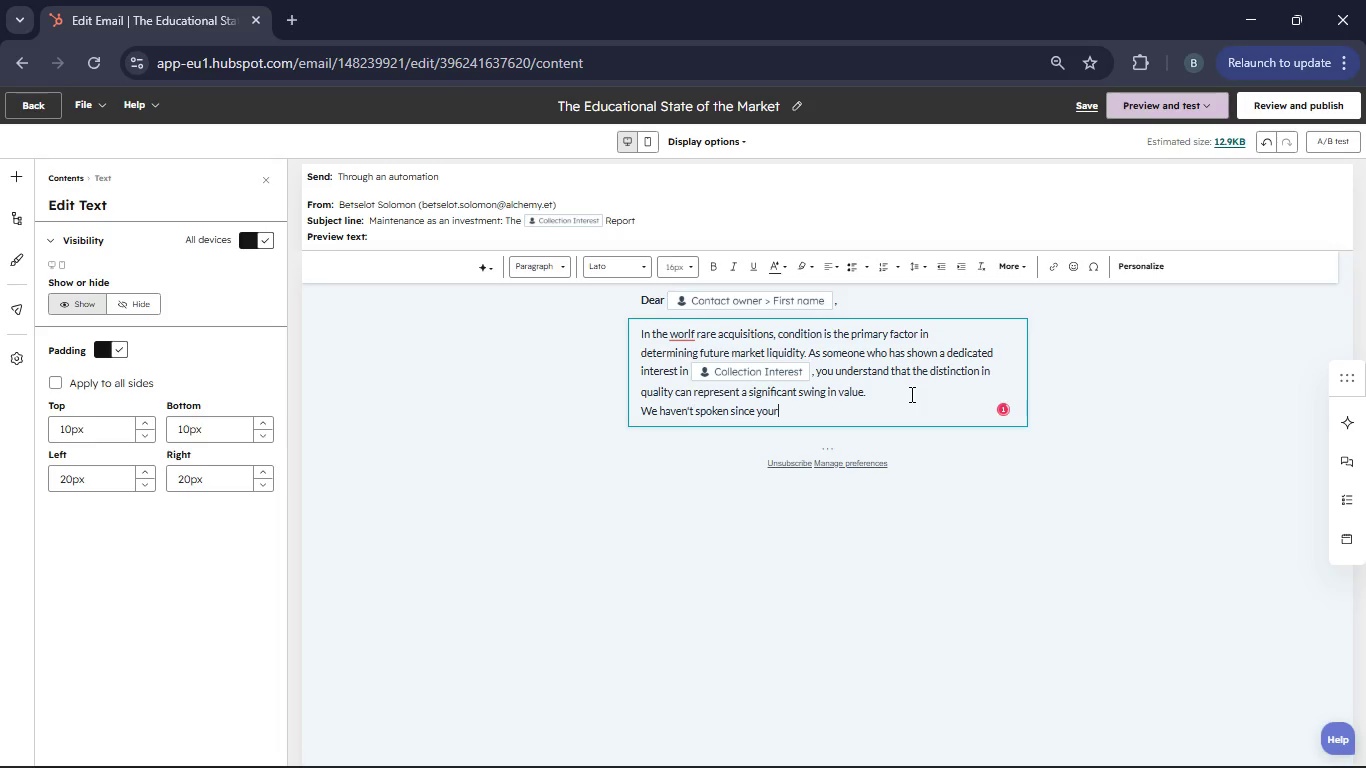 
hold_key(key=Period, duration=0.31)
 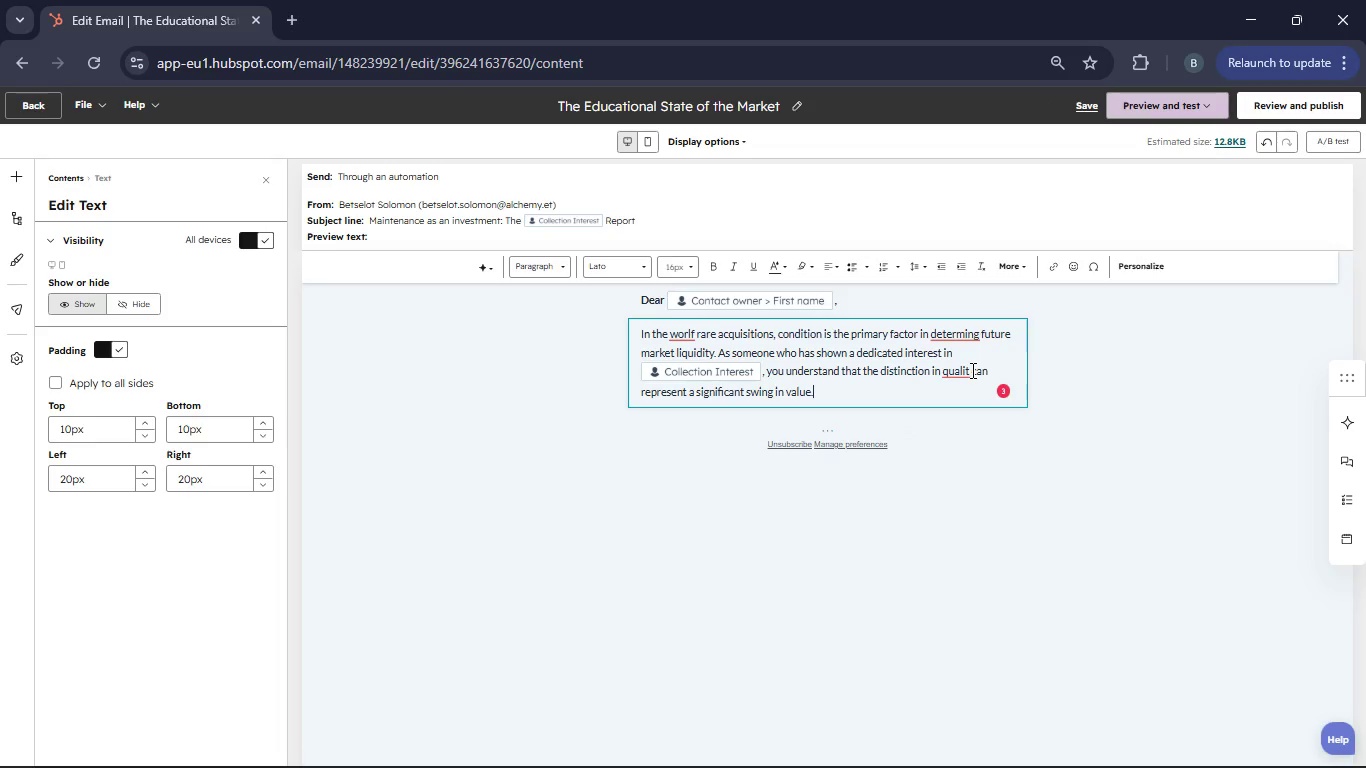 
left_click([969, 370])
 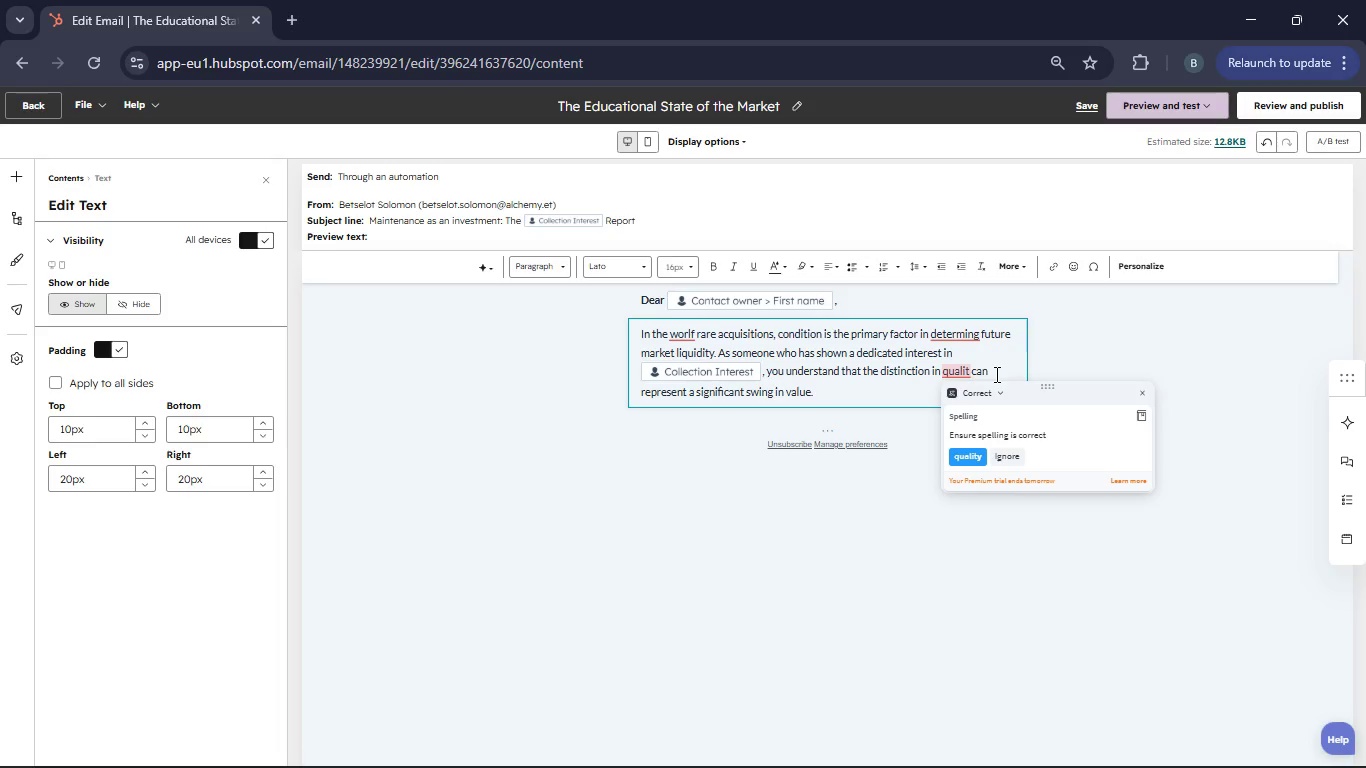 
key(Y)
 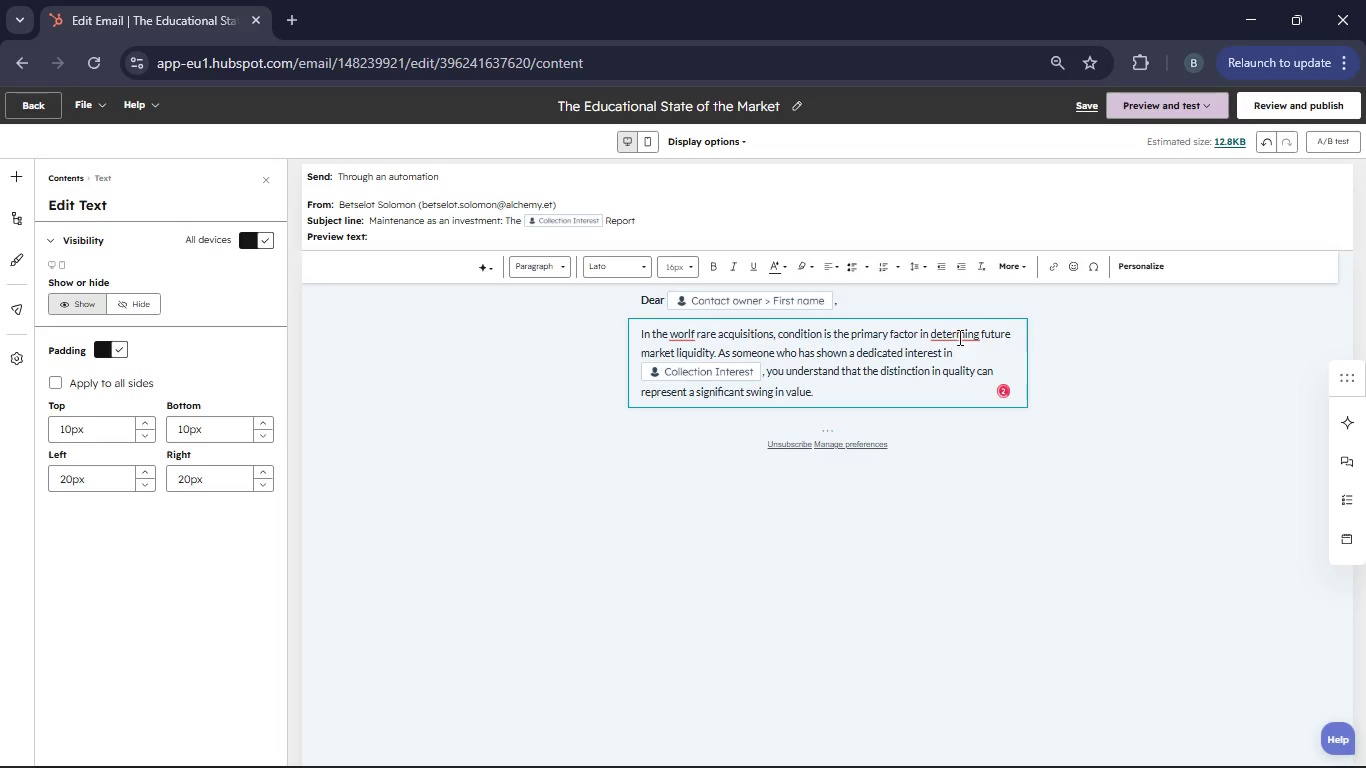 
left_click([963, 336])
 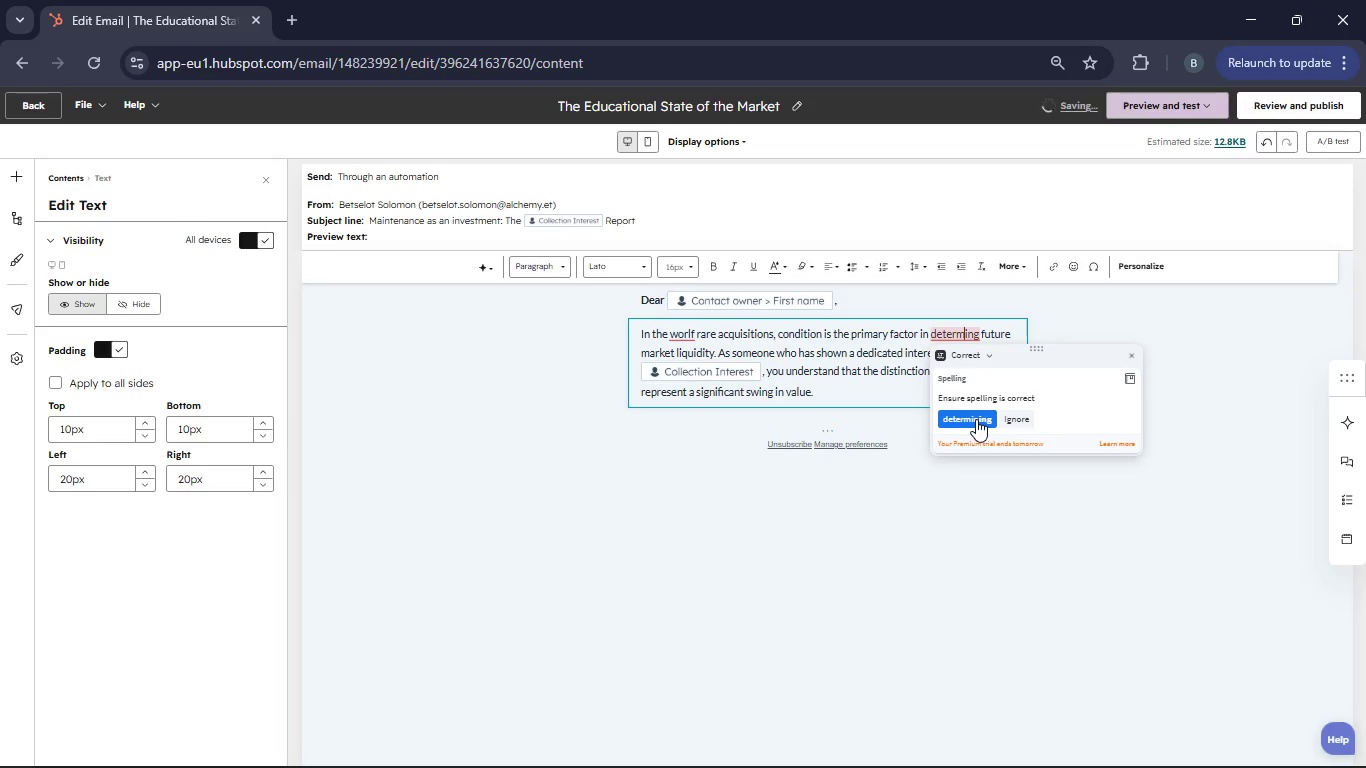 
left_click([976, 419])
 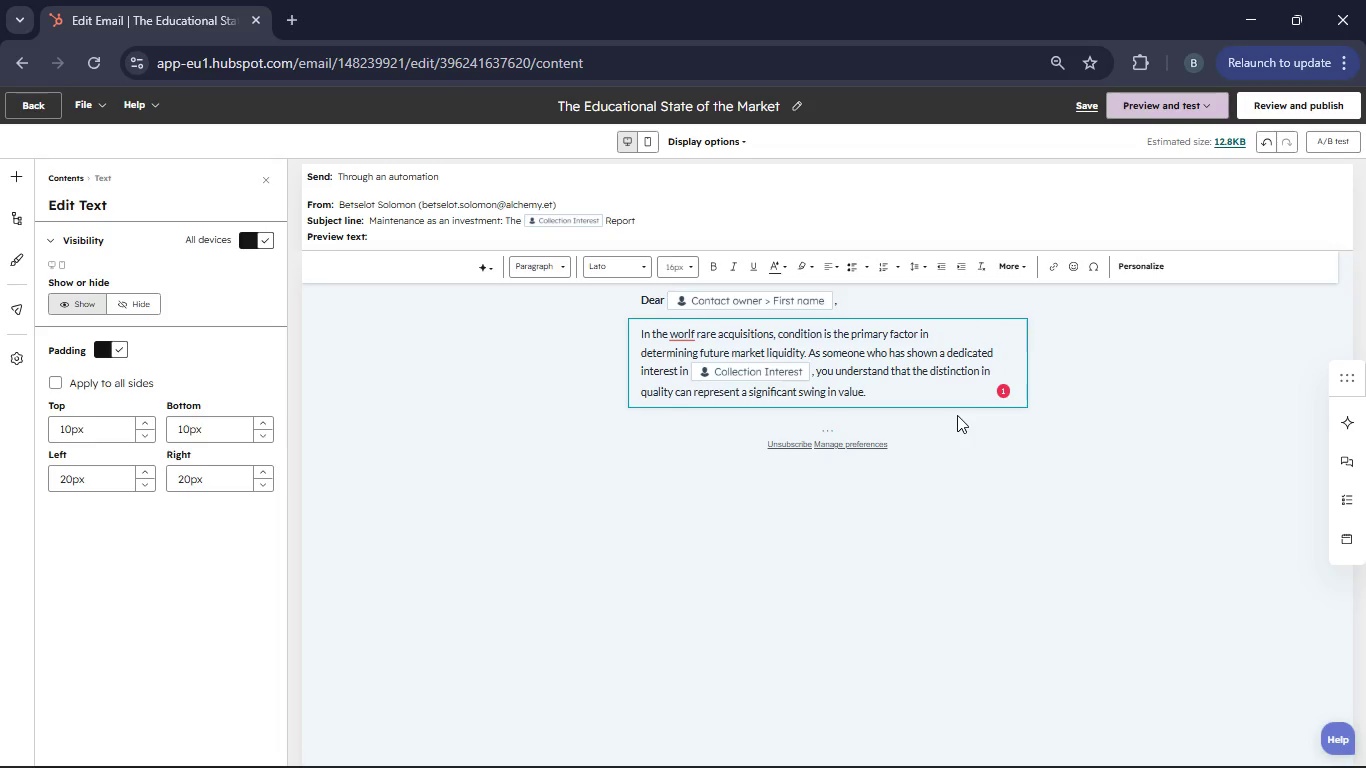 
left_click([911, 394])
 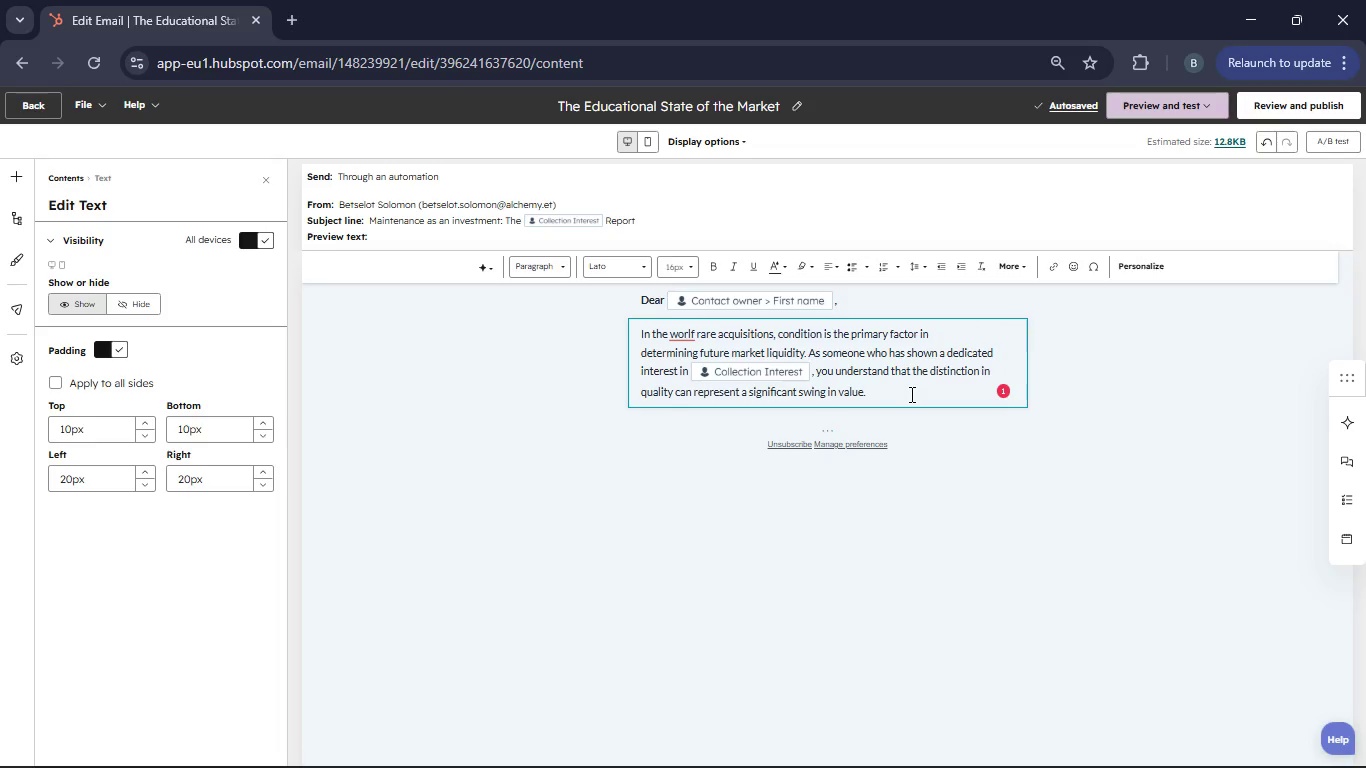 
key(Enter)
 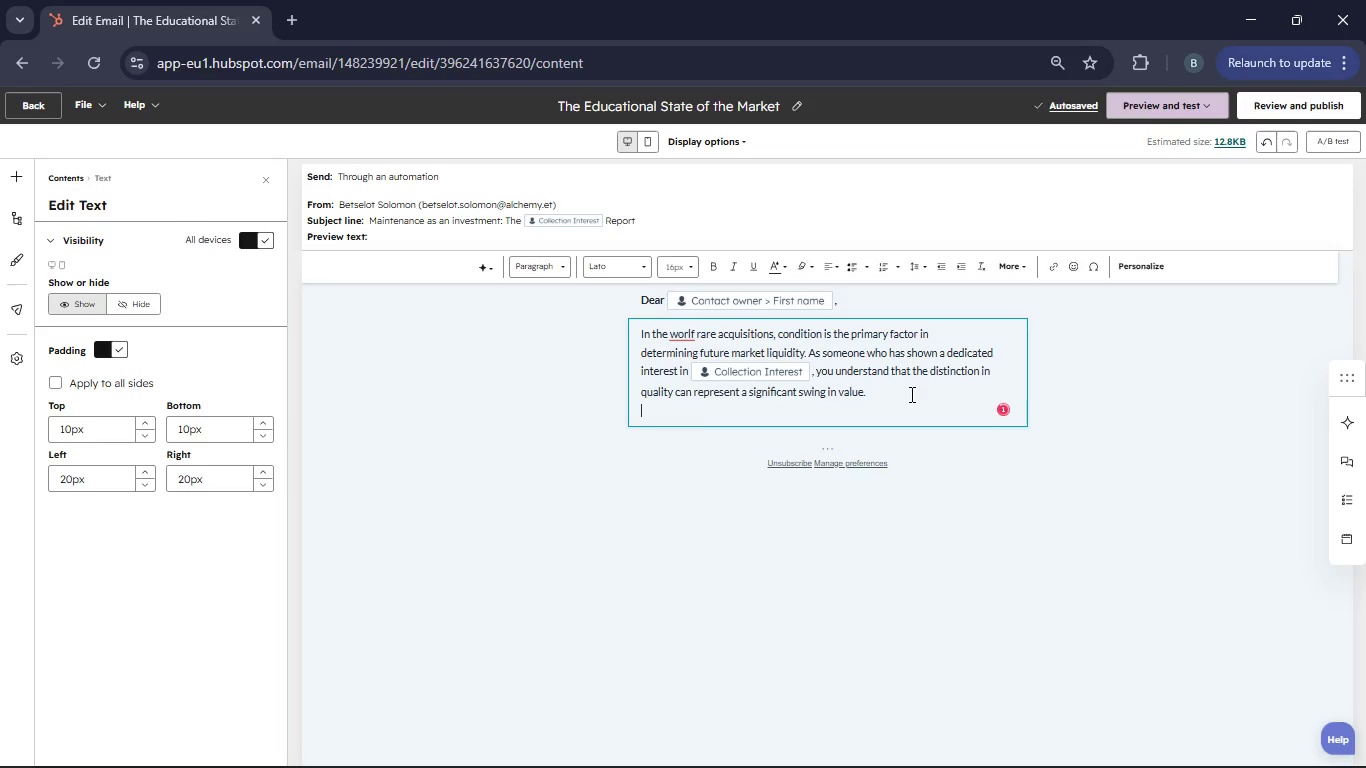 
type(We haven't spoken since yor )
 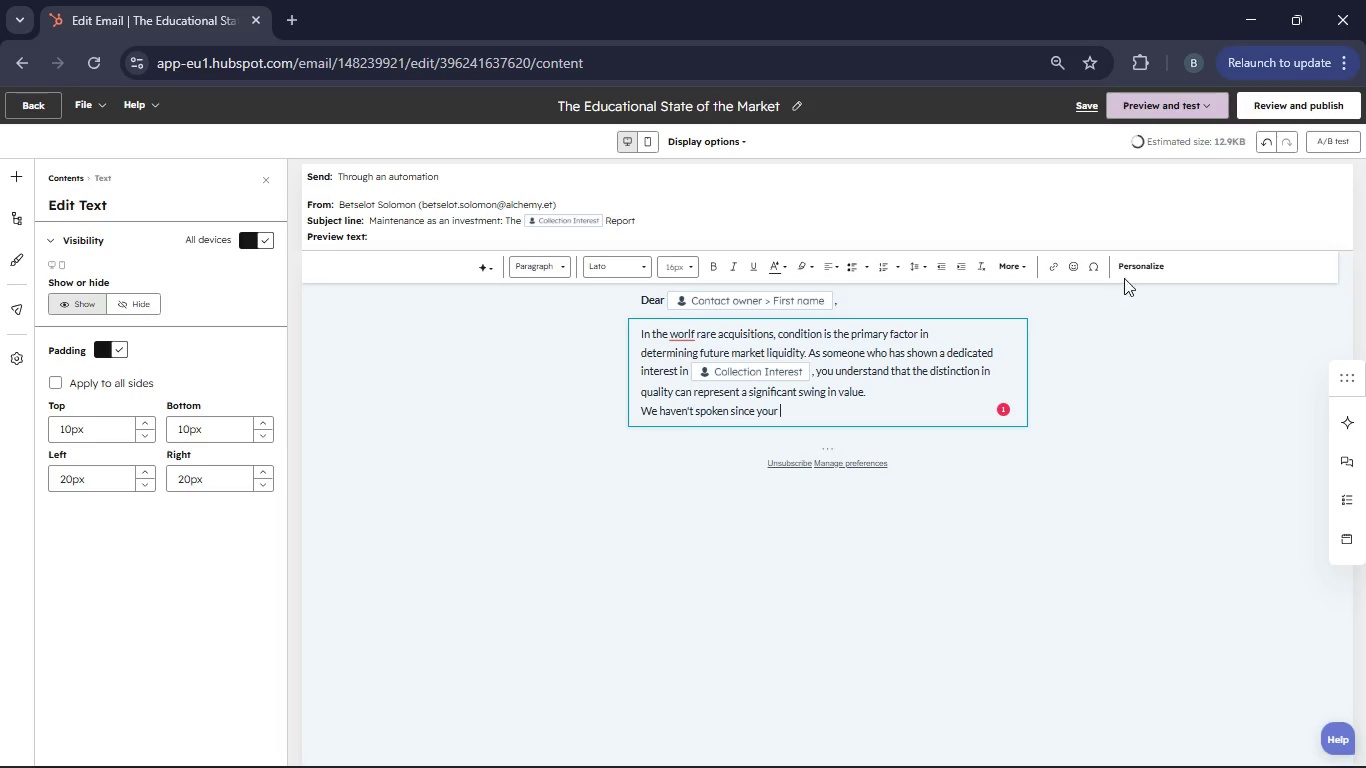 
left_click([1135, 270])
 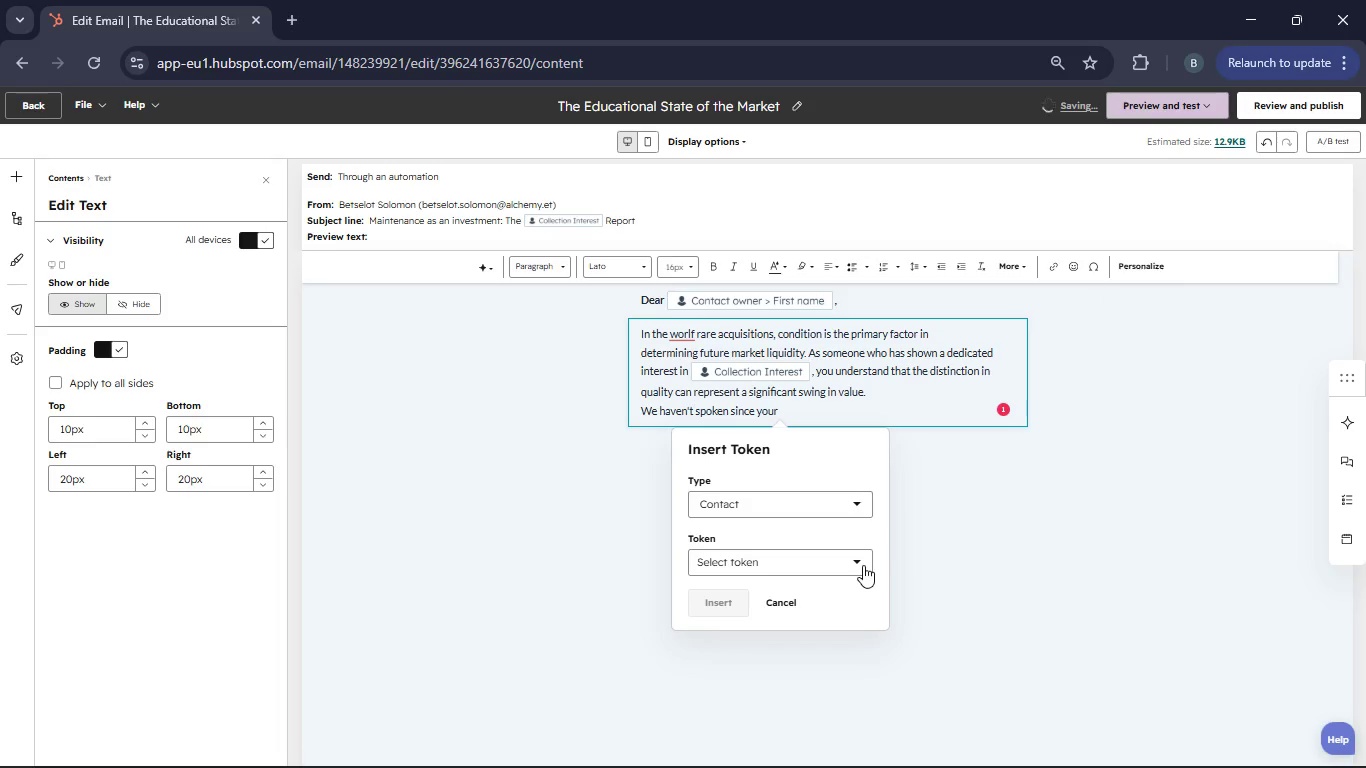 
left_click([862, 565])
 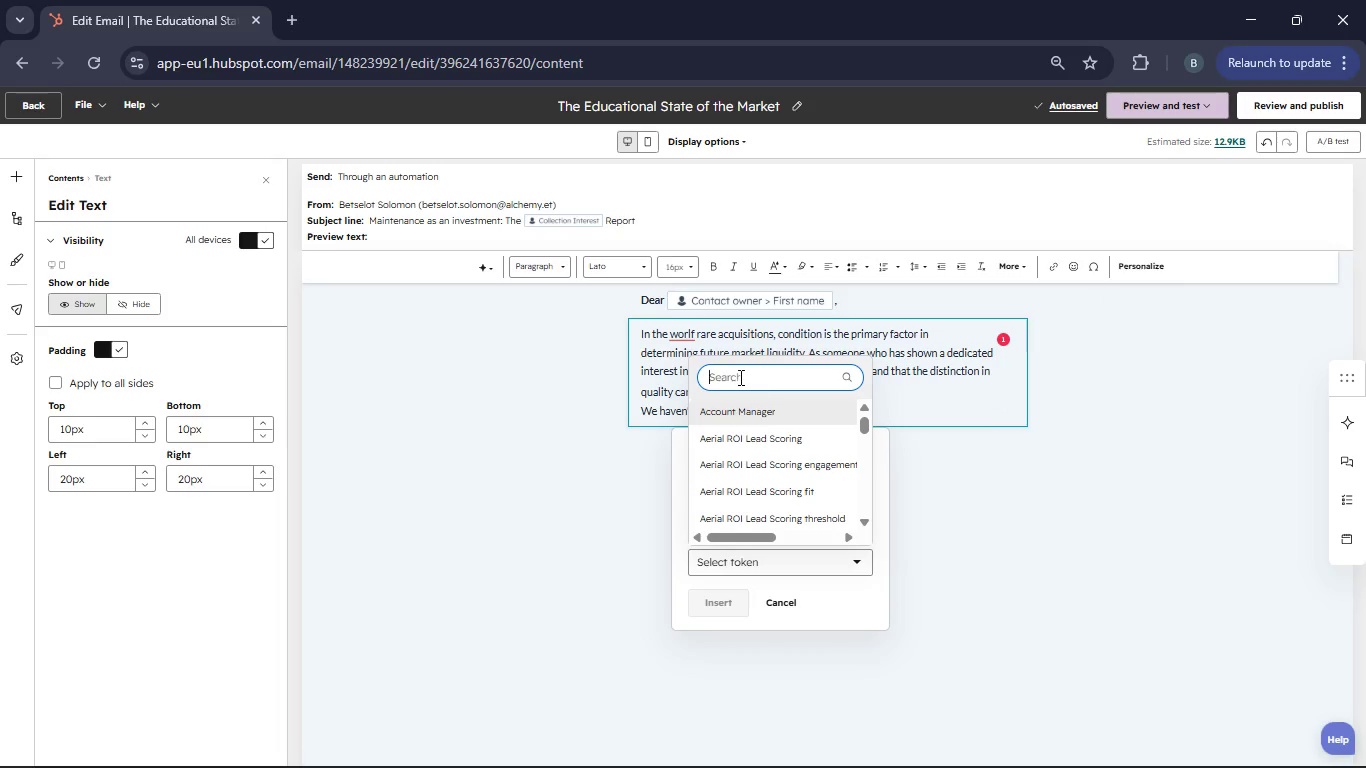 
type(Interaction Type)
 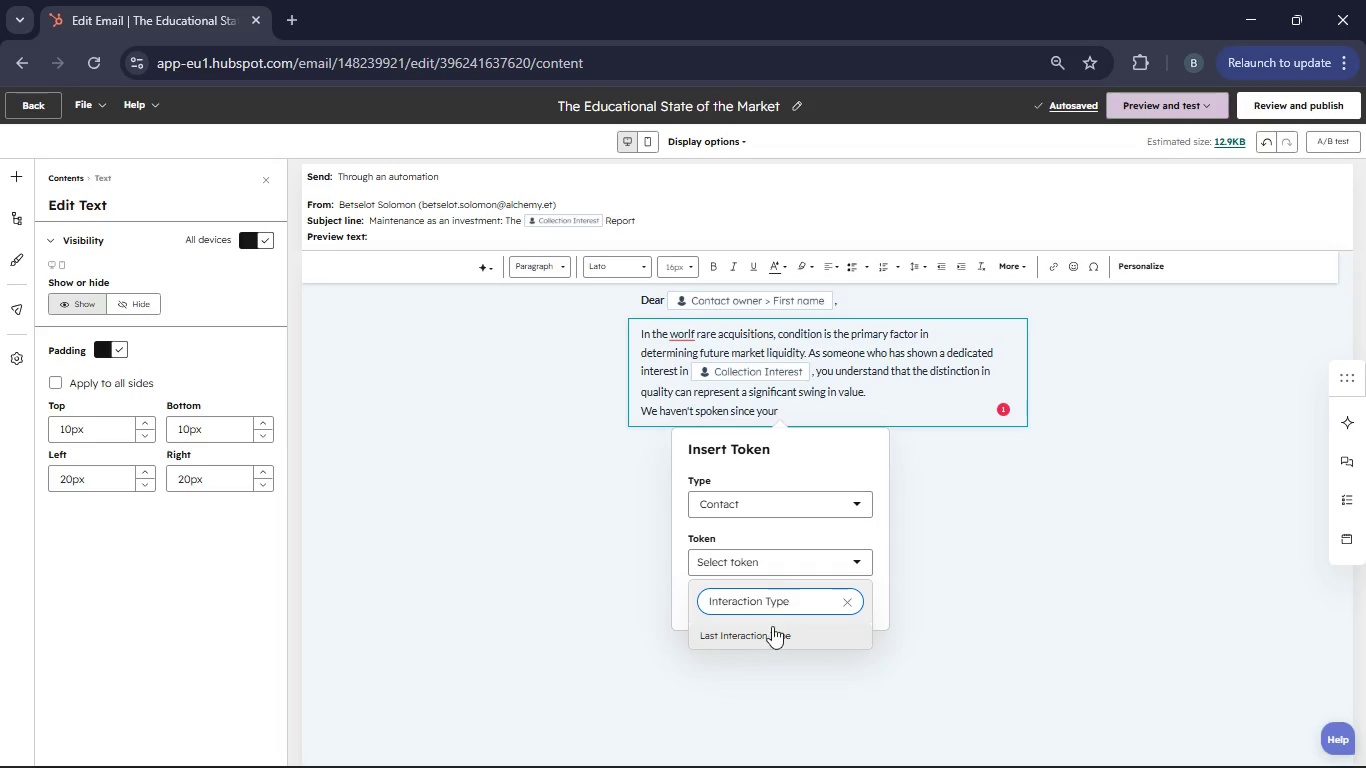 
left_click([770, 636])
 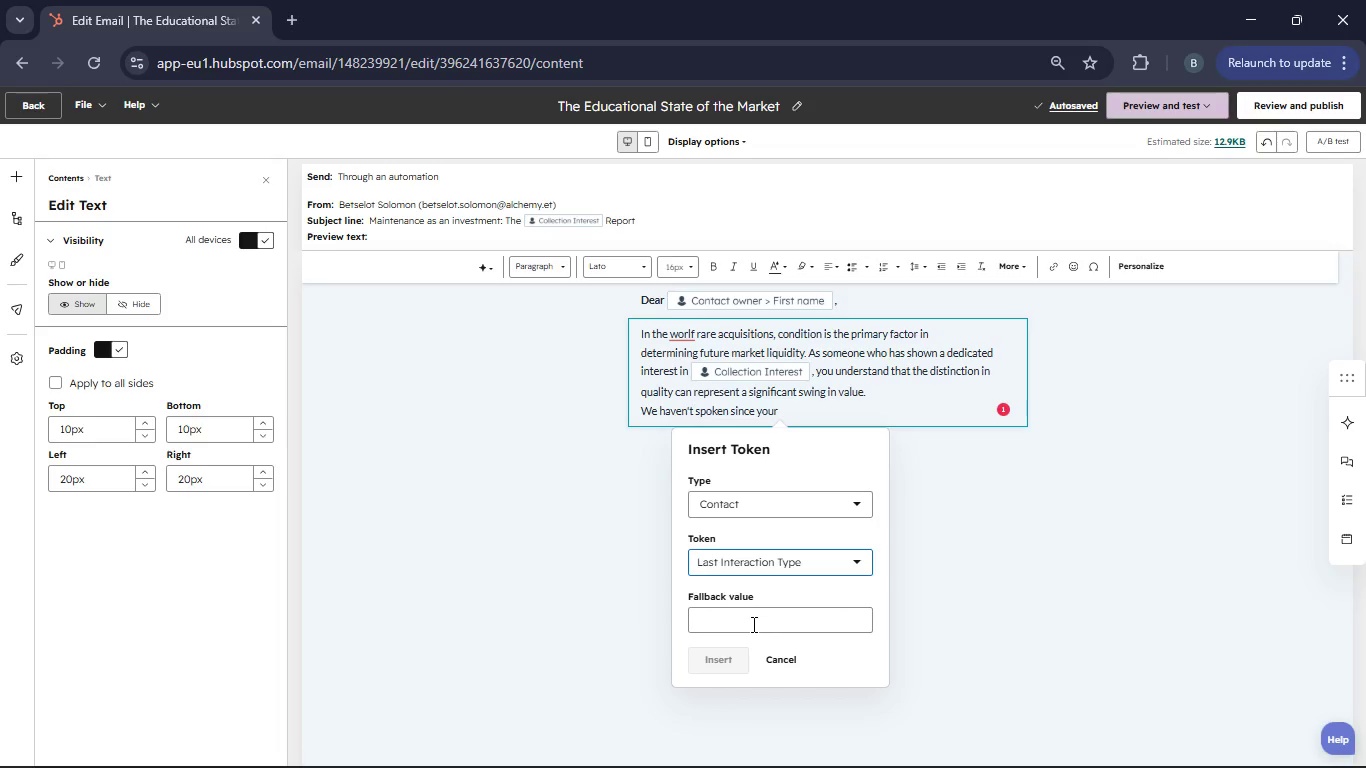 
left_click([741, 630])
 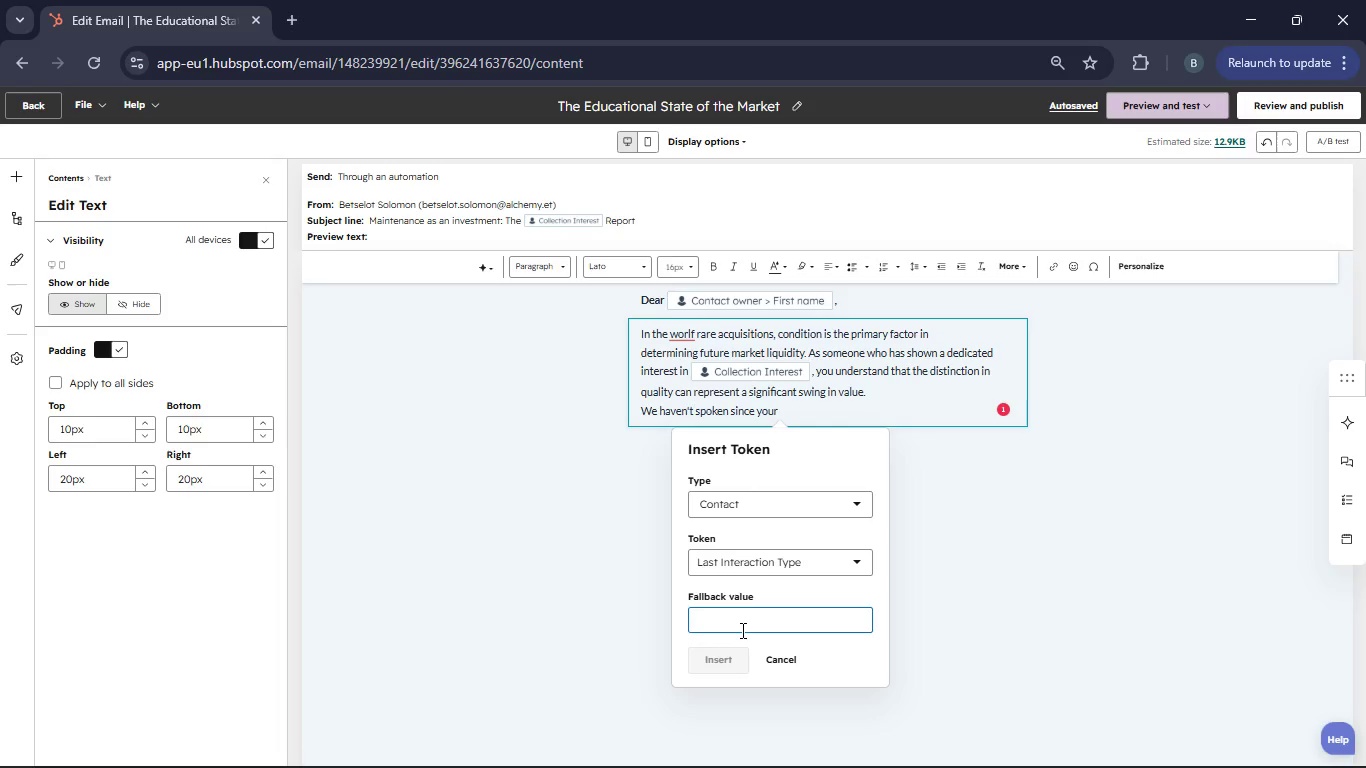 
type(last interaction type)
 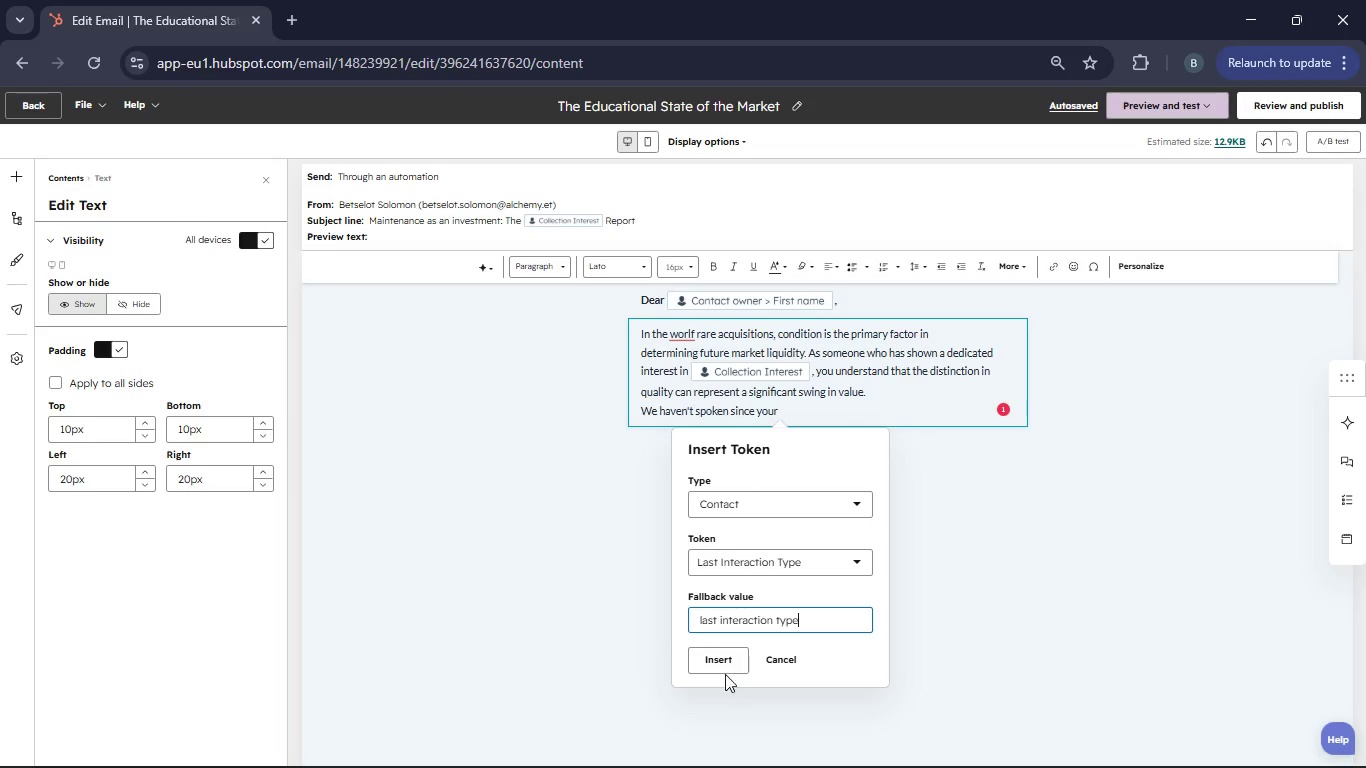 
left_click([724, 668])
 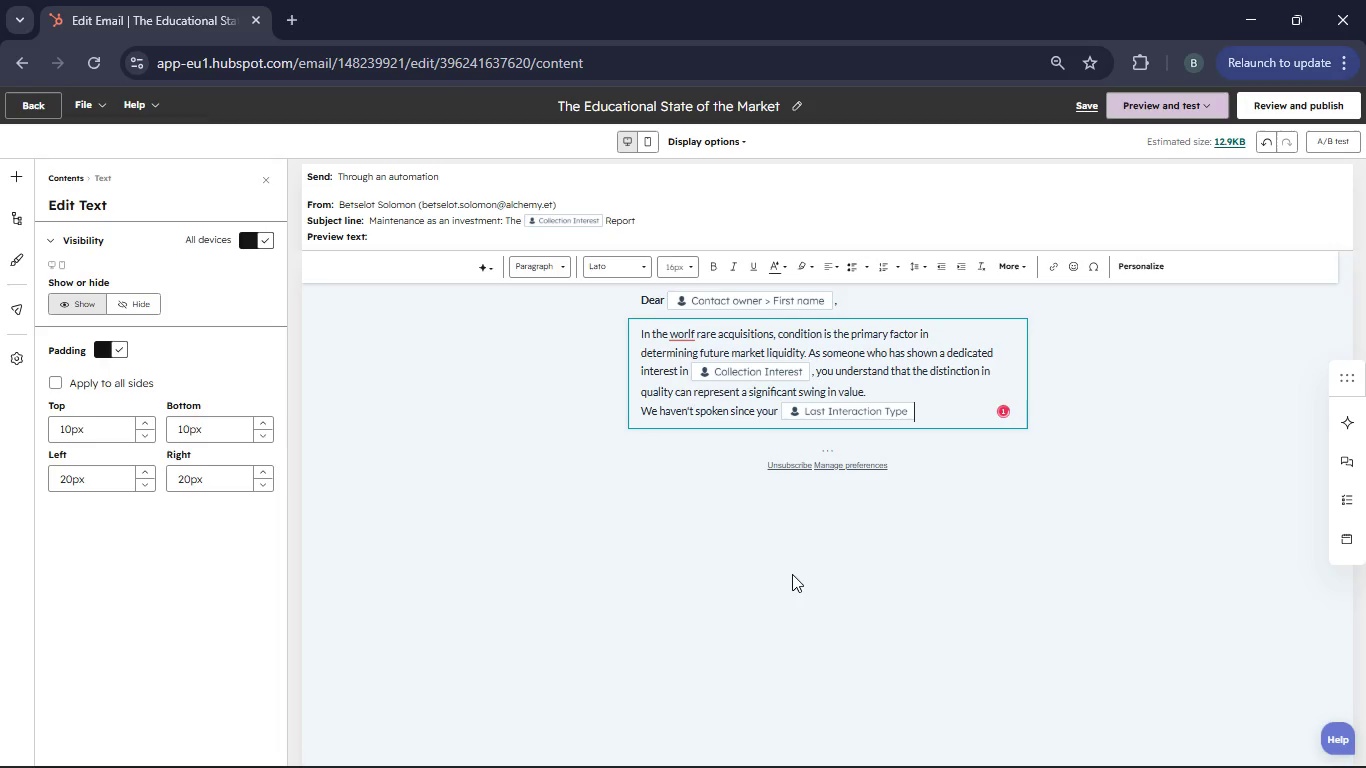 
type( )
key(Backspace)
type(, ans)
key(Backspace)
type(d we wanted to share our latest research on how preventative archiving affects the allery Auction circuit)
 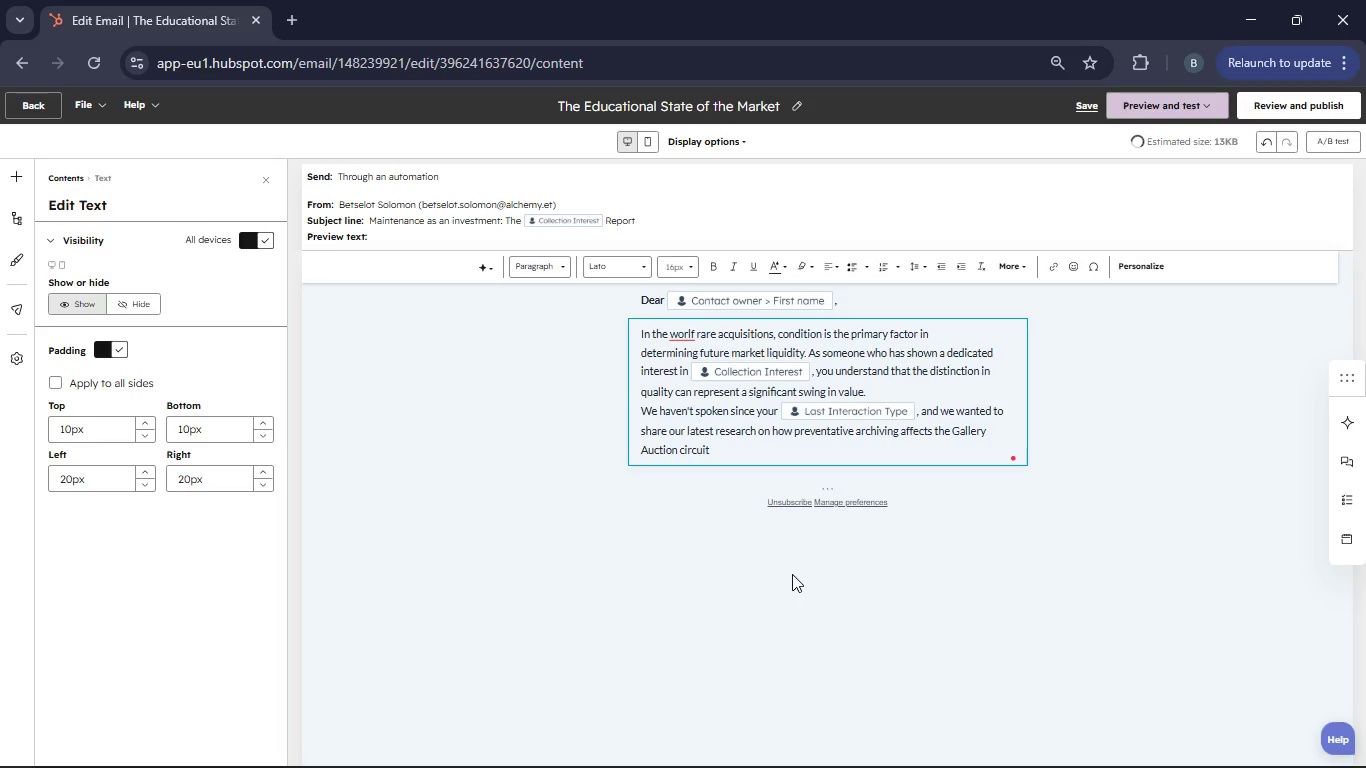 
left_click_drag(start_coordinate=[674, 457], to_coordinate=[954, 430])
 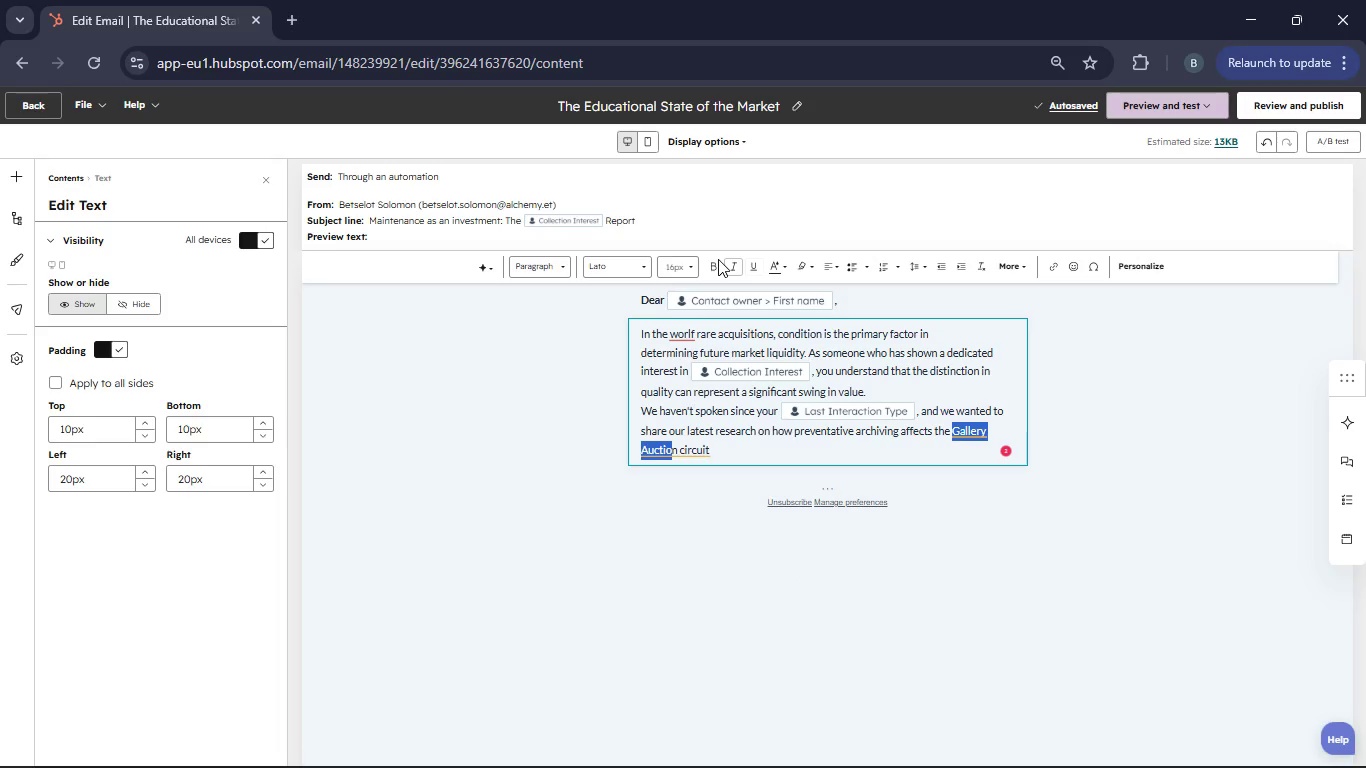 
left_click([718, 259])
 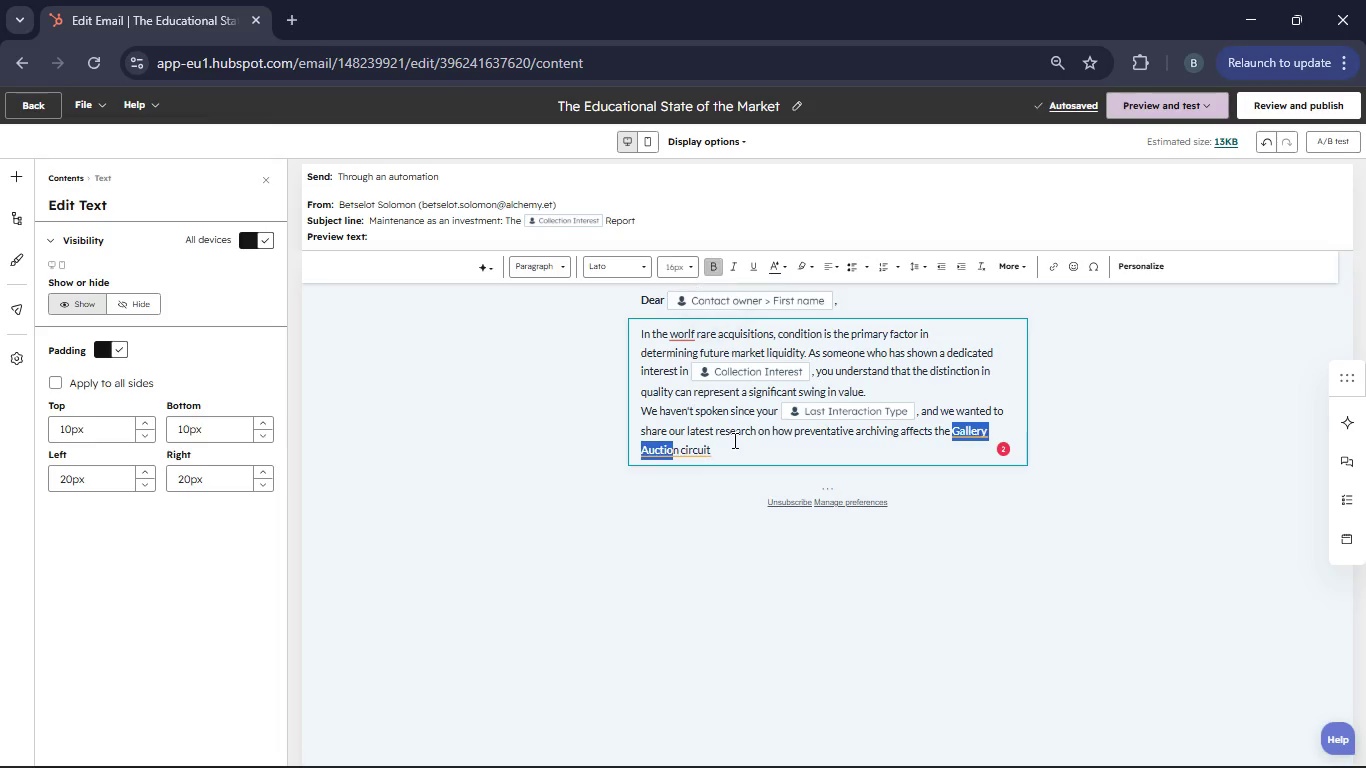 
left_click([730, 451])
 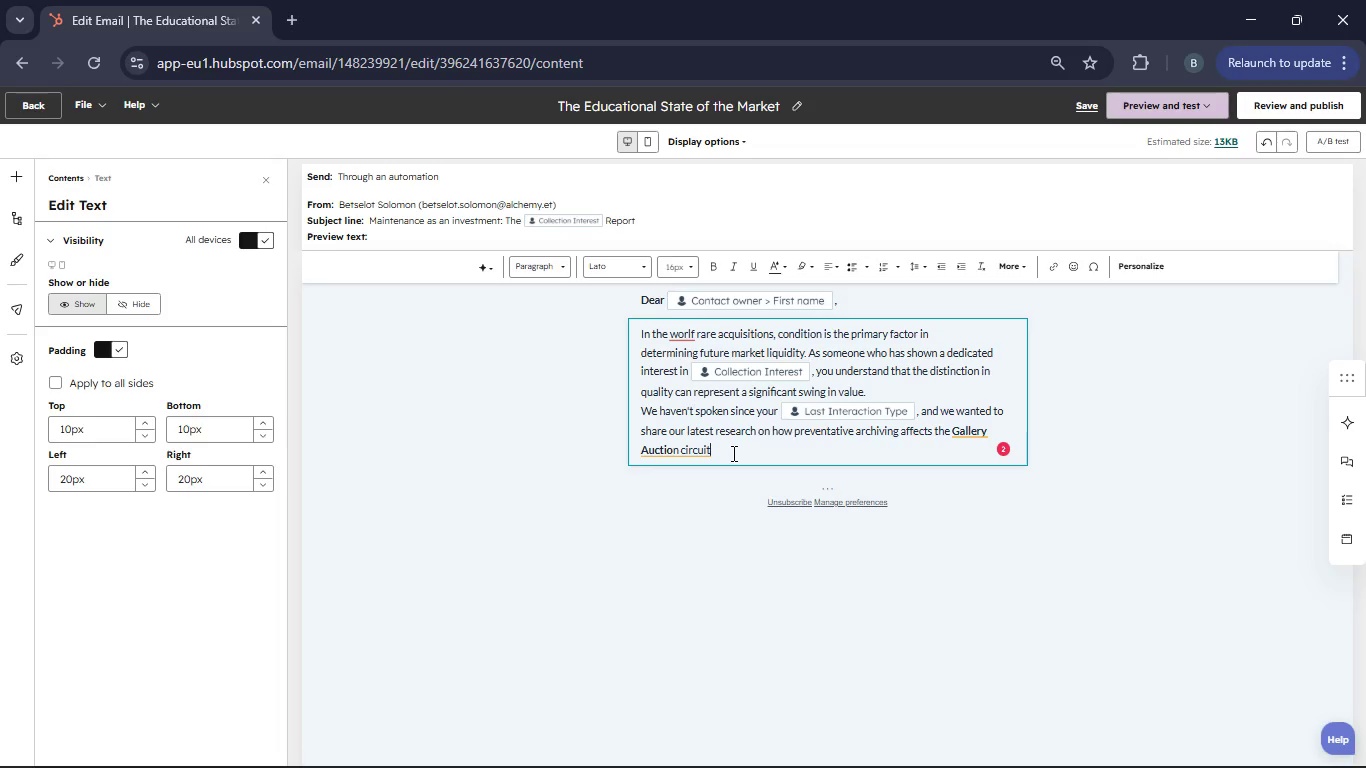 
key(Period)
 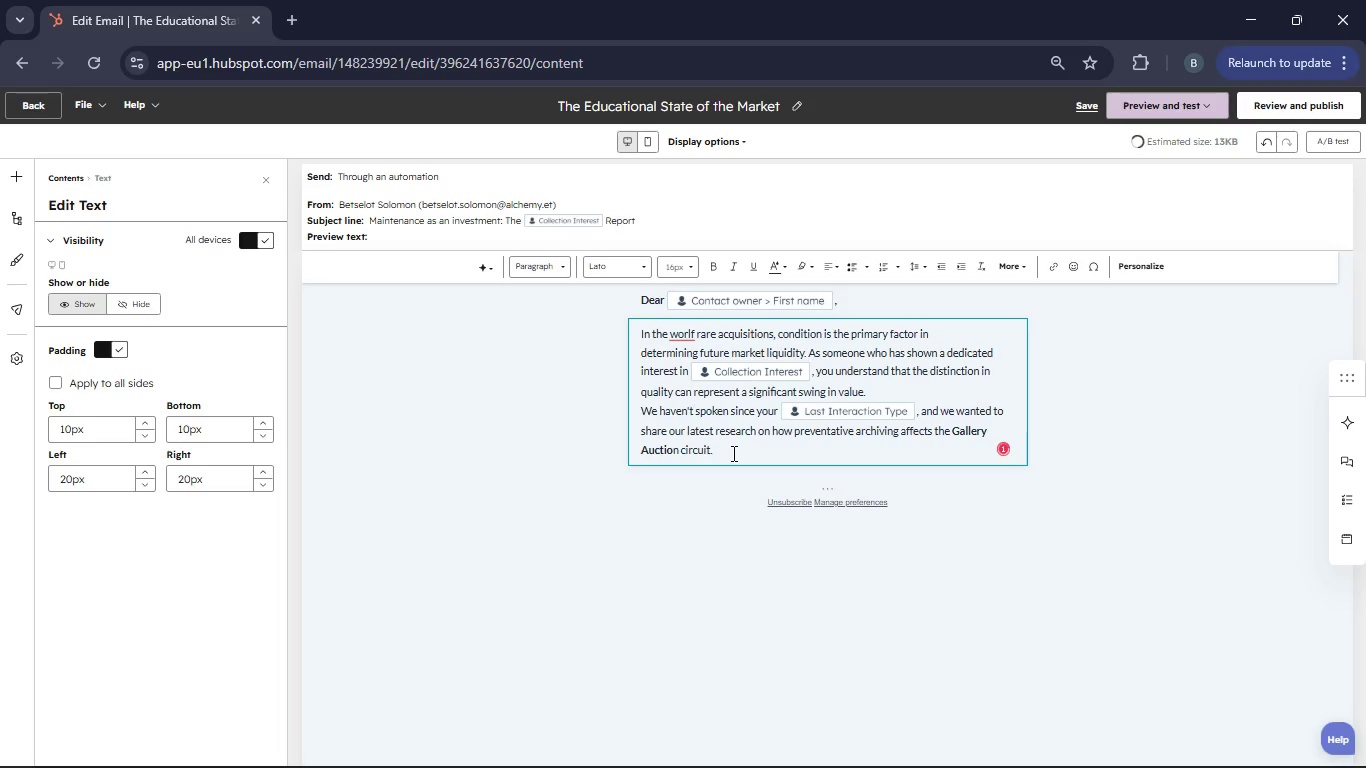 
key(Enter)
 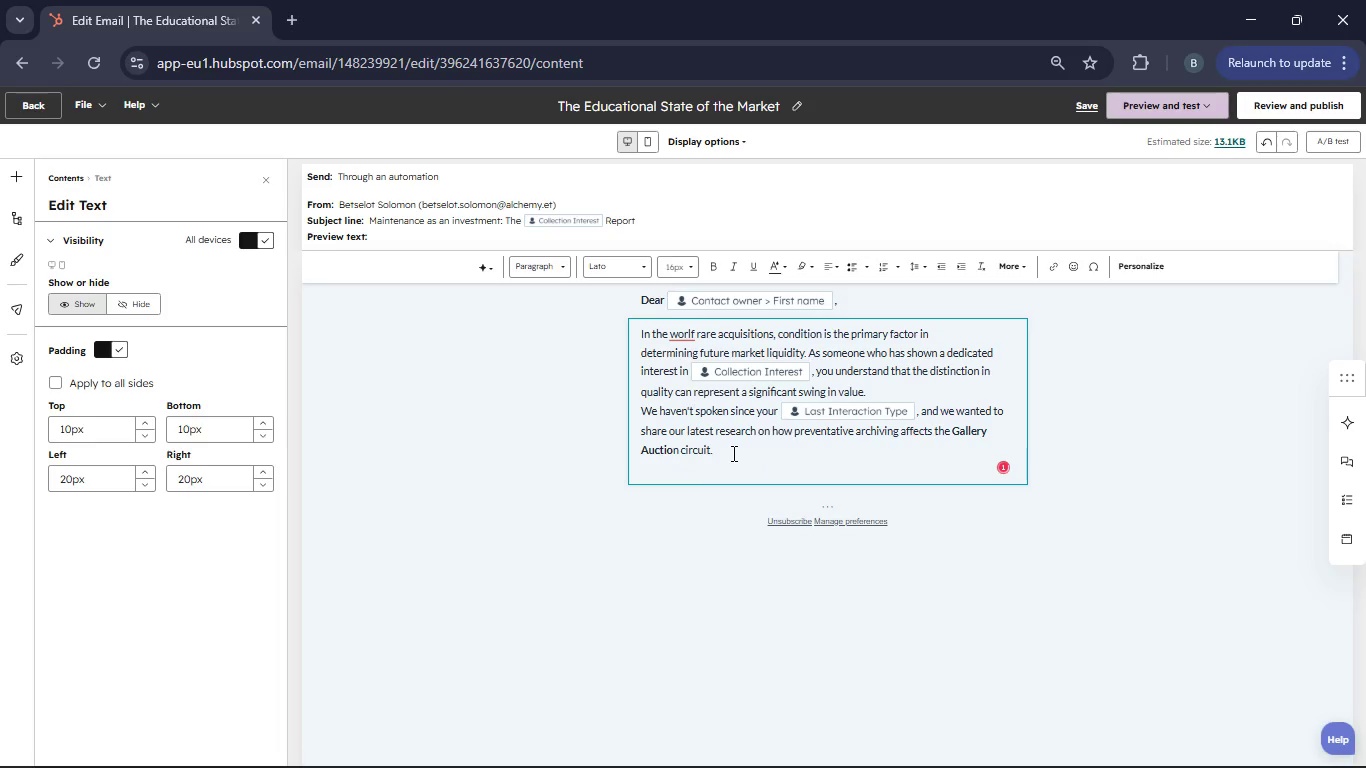 
type(As a )
 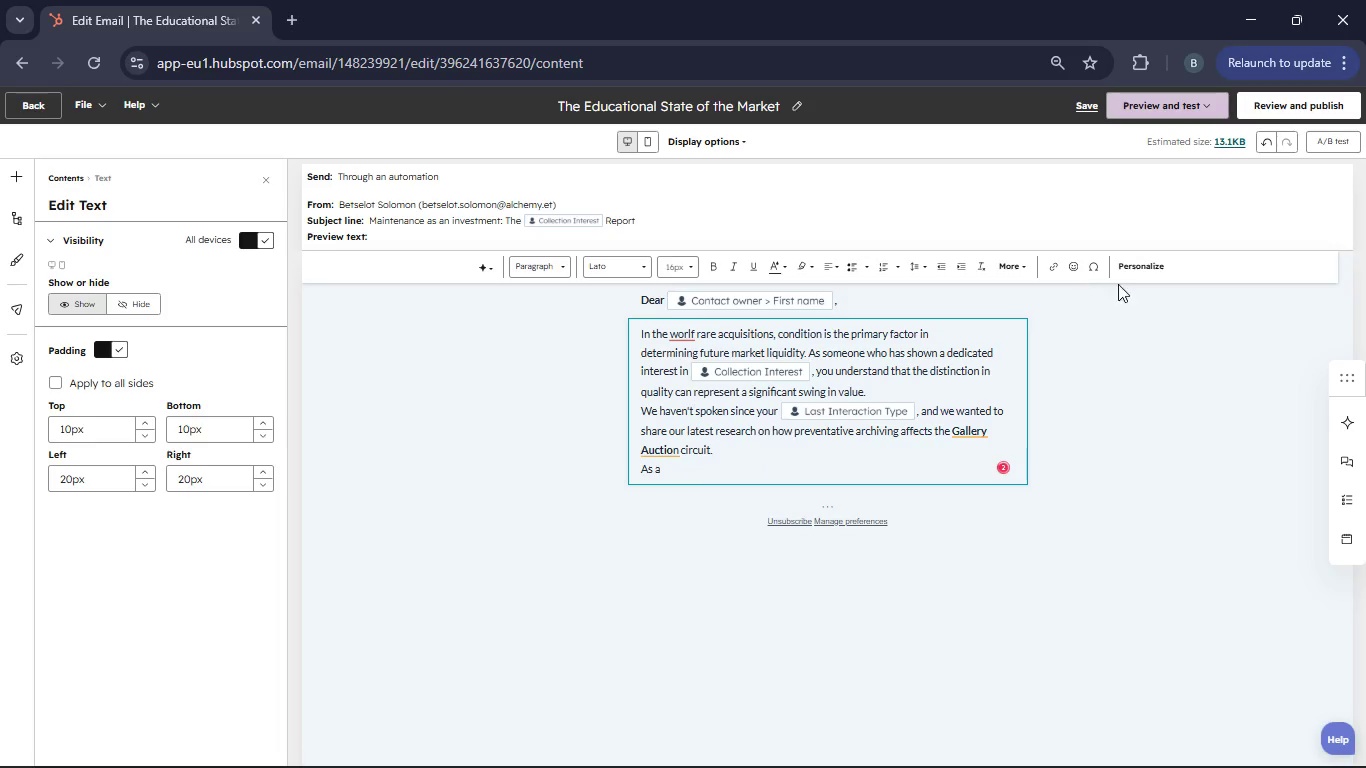 
left_click([1128, 270])
 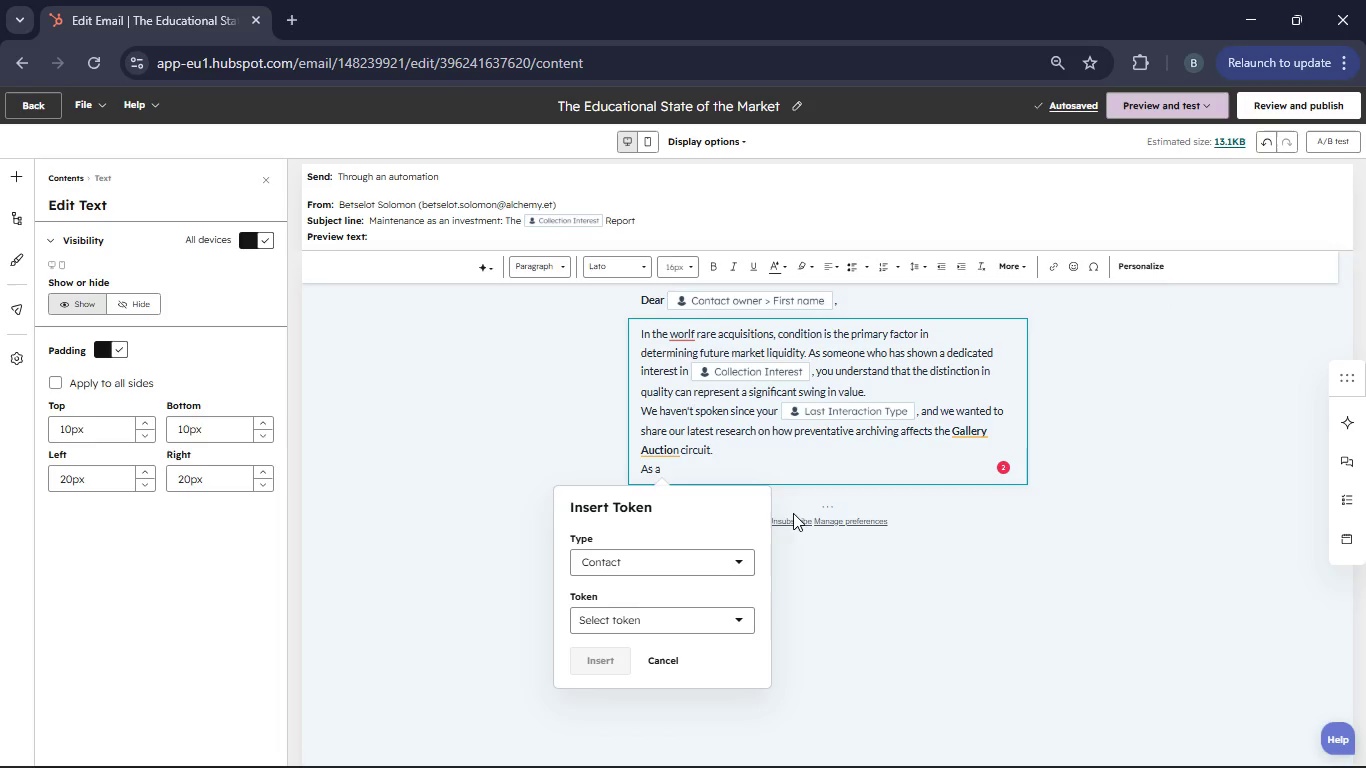 
left_click([741, 619])
 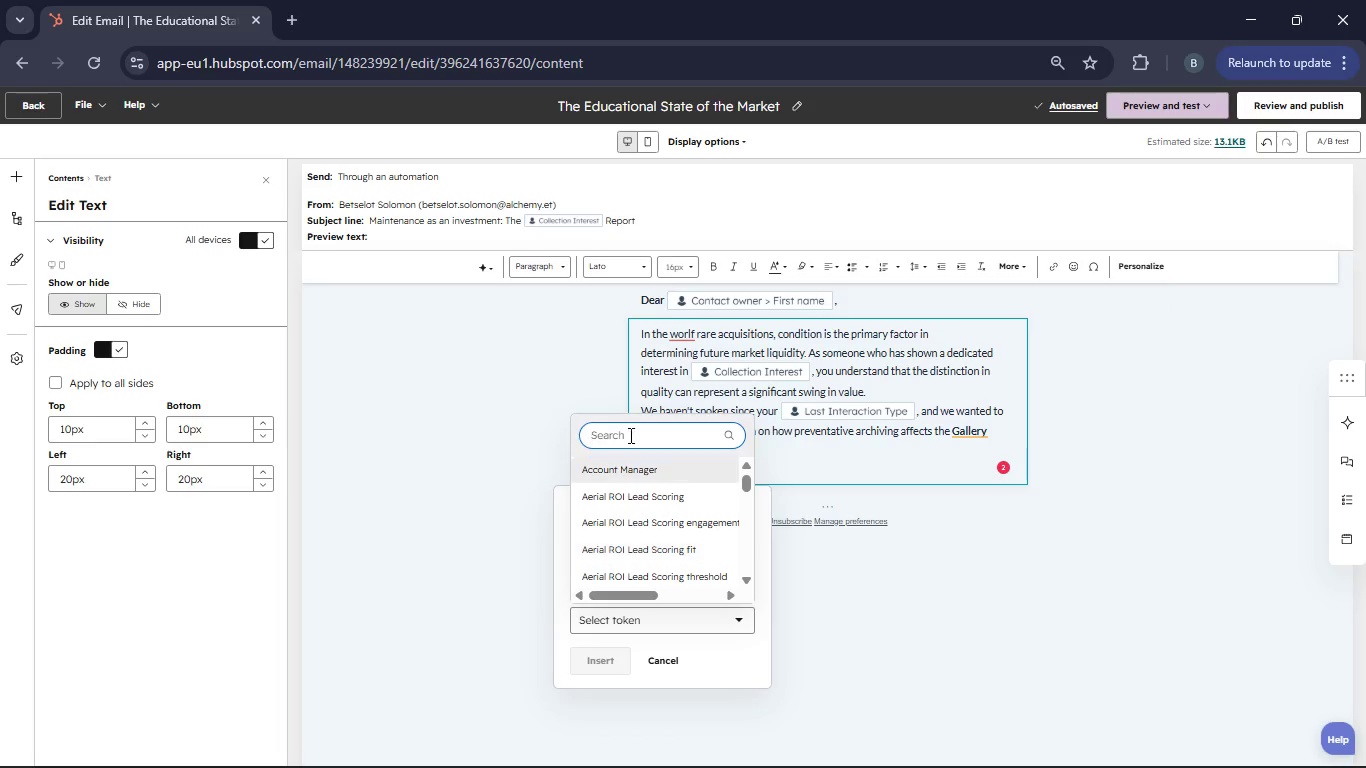 
type(Vi)
key(Backspace)
type(IP Tier)
 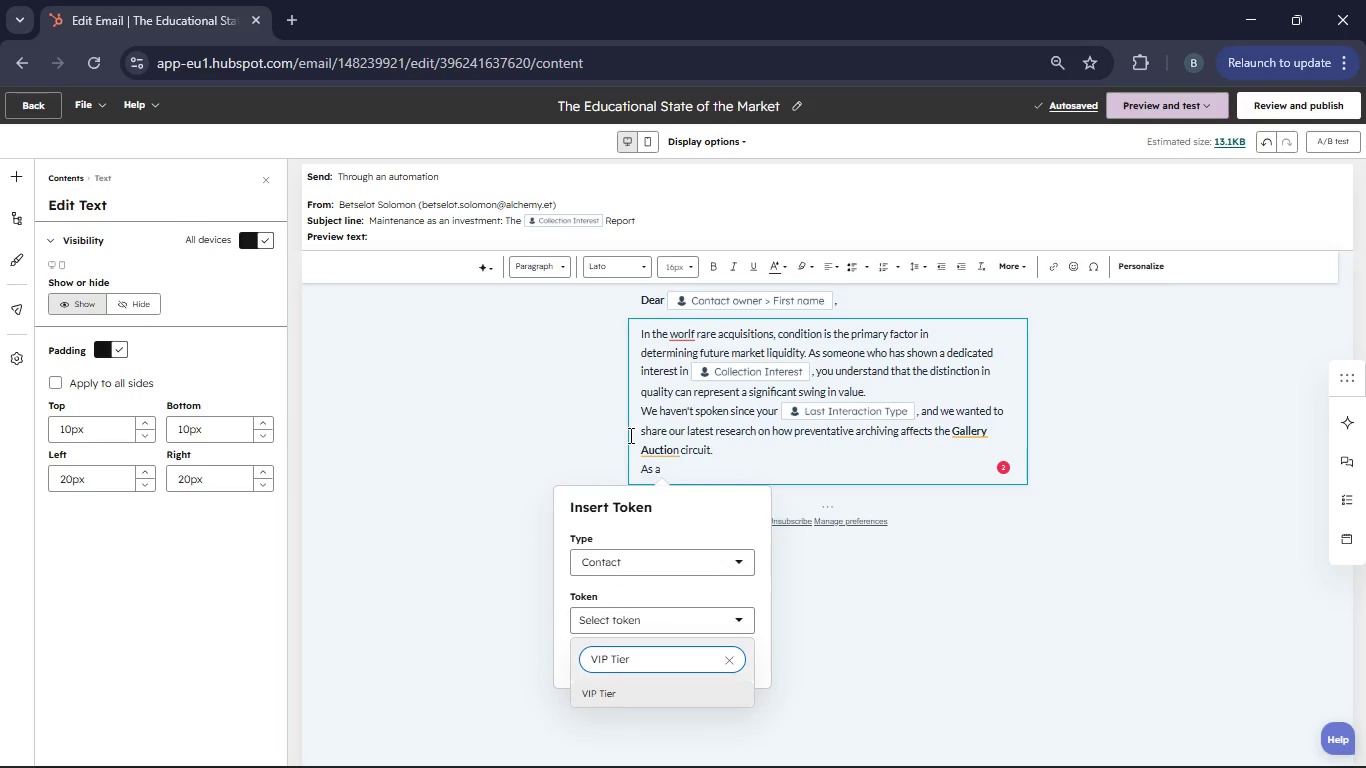 
left_click([599, 689])
 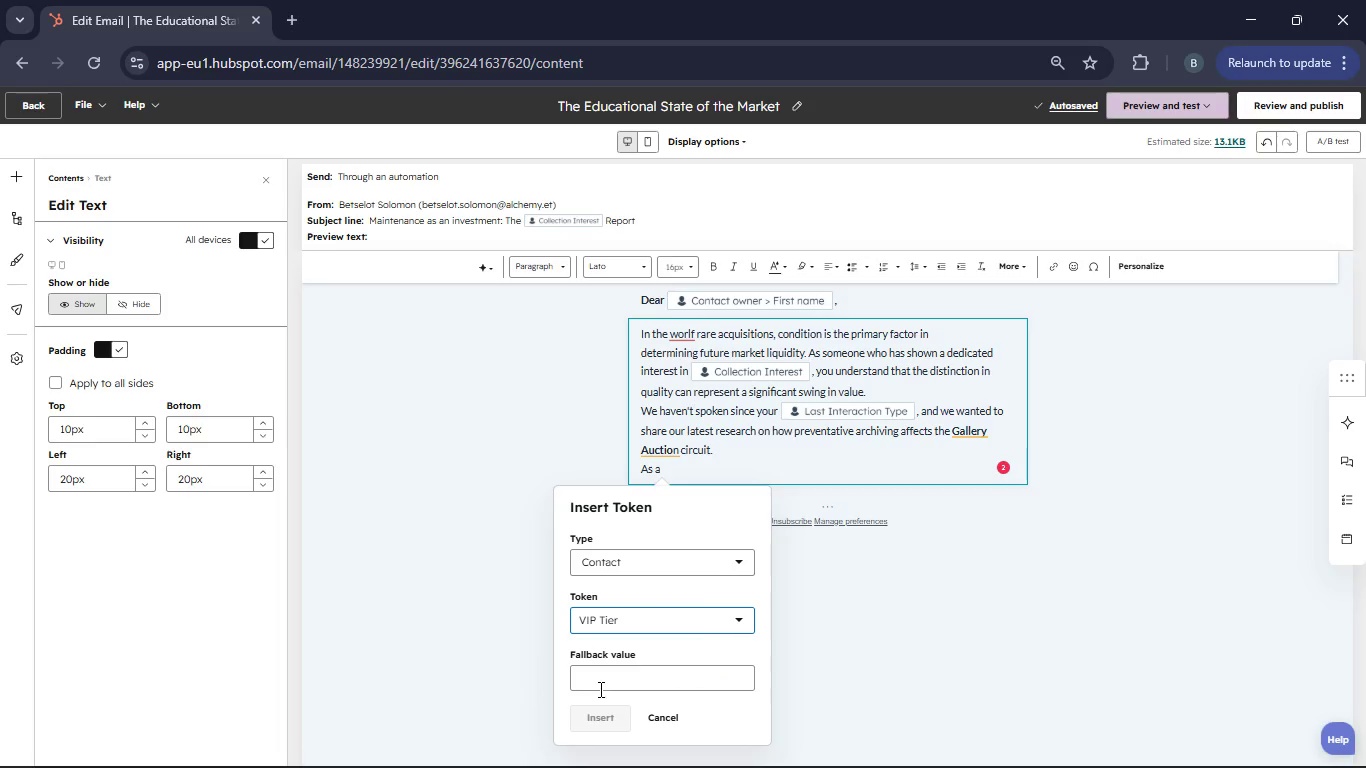 
left_click([597, 683])
 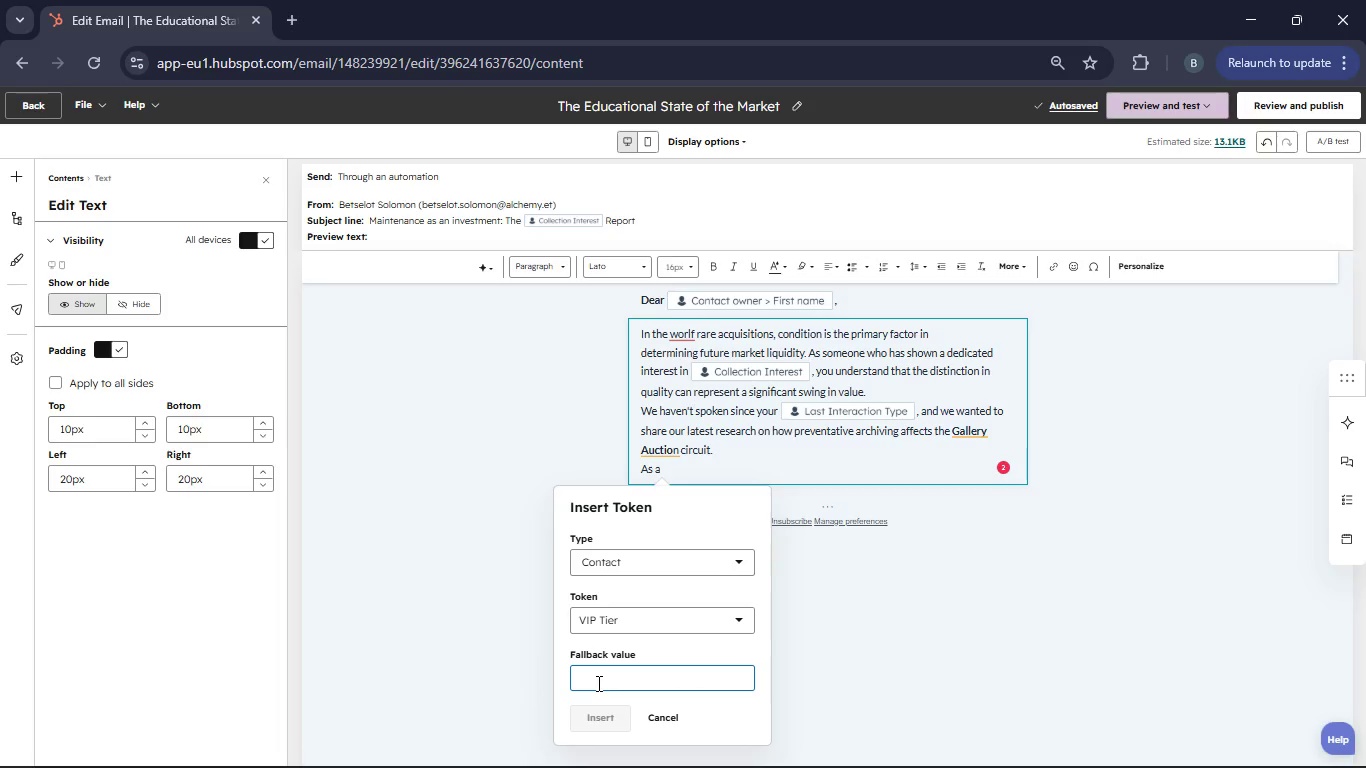 
type(vip)
key(Backspace)
key(Backspace)
type(VI)
key(Backspace)
key(Backspace)
key(Backspace)
key(Backspace)
type(VIP Tier)
 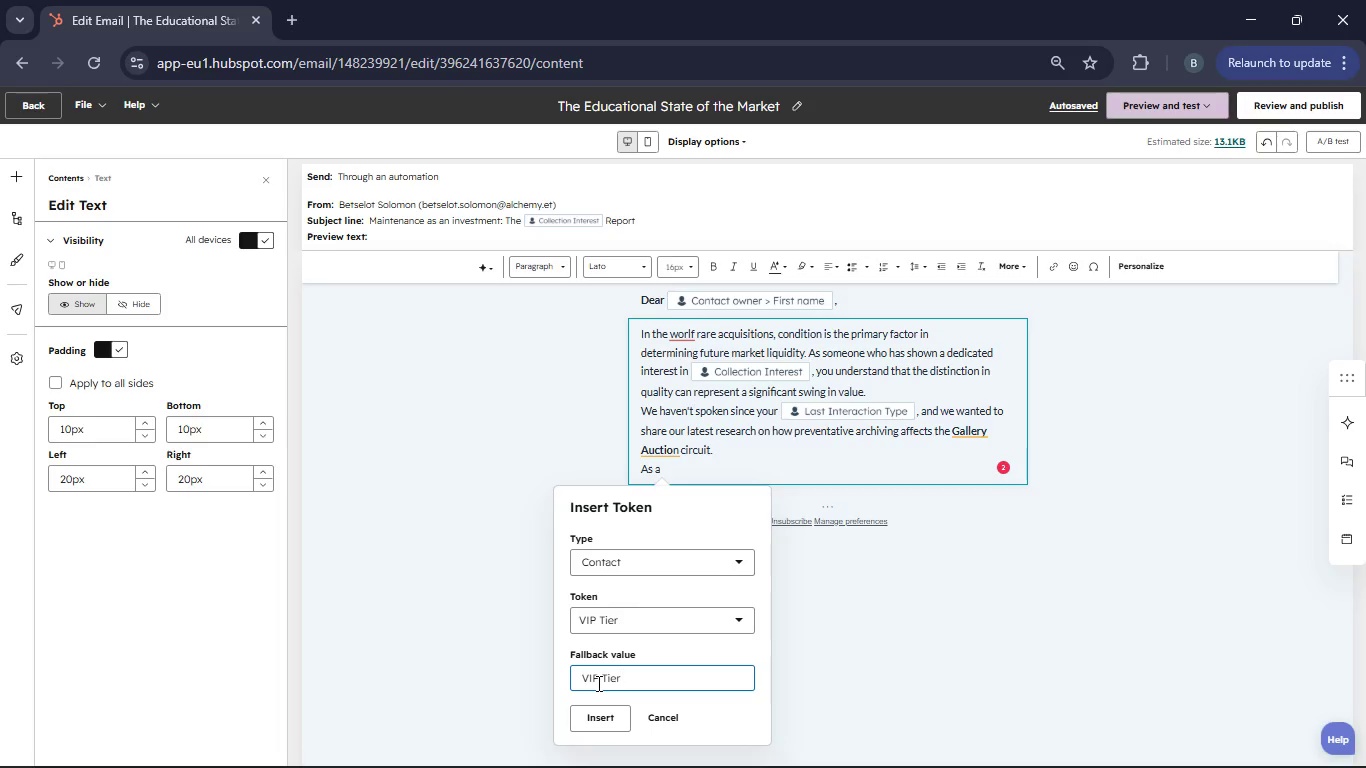 
left_click([589, 717])
 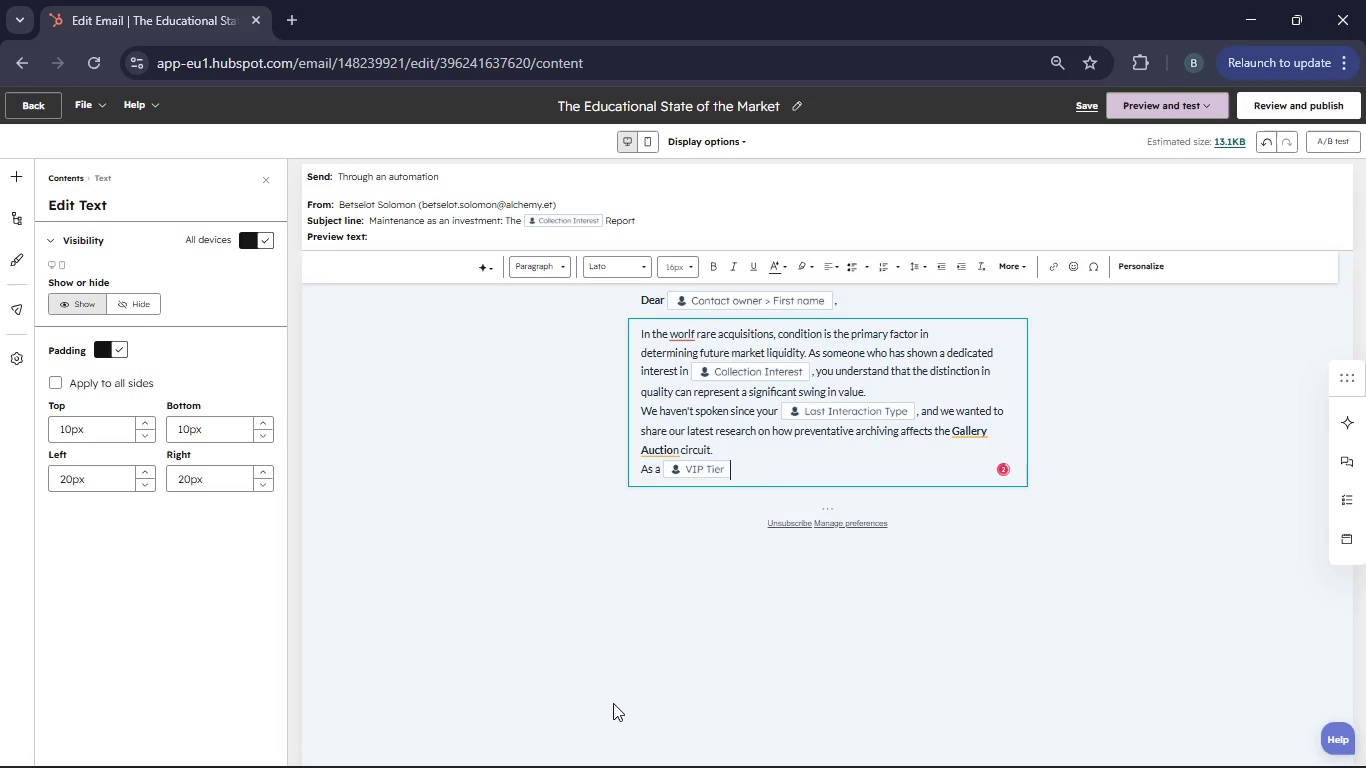 
type( memberm)
key(Backspace)
type(, you have exclusive access to our network of professional restores. If you are noticing any changes in your collection)
key(Backspace)
type(n's ondition, or if you simply want to ensure your u)
key(Backspace)
type(inventory )
 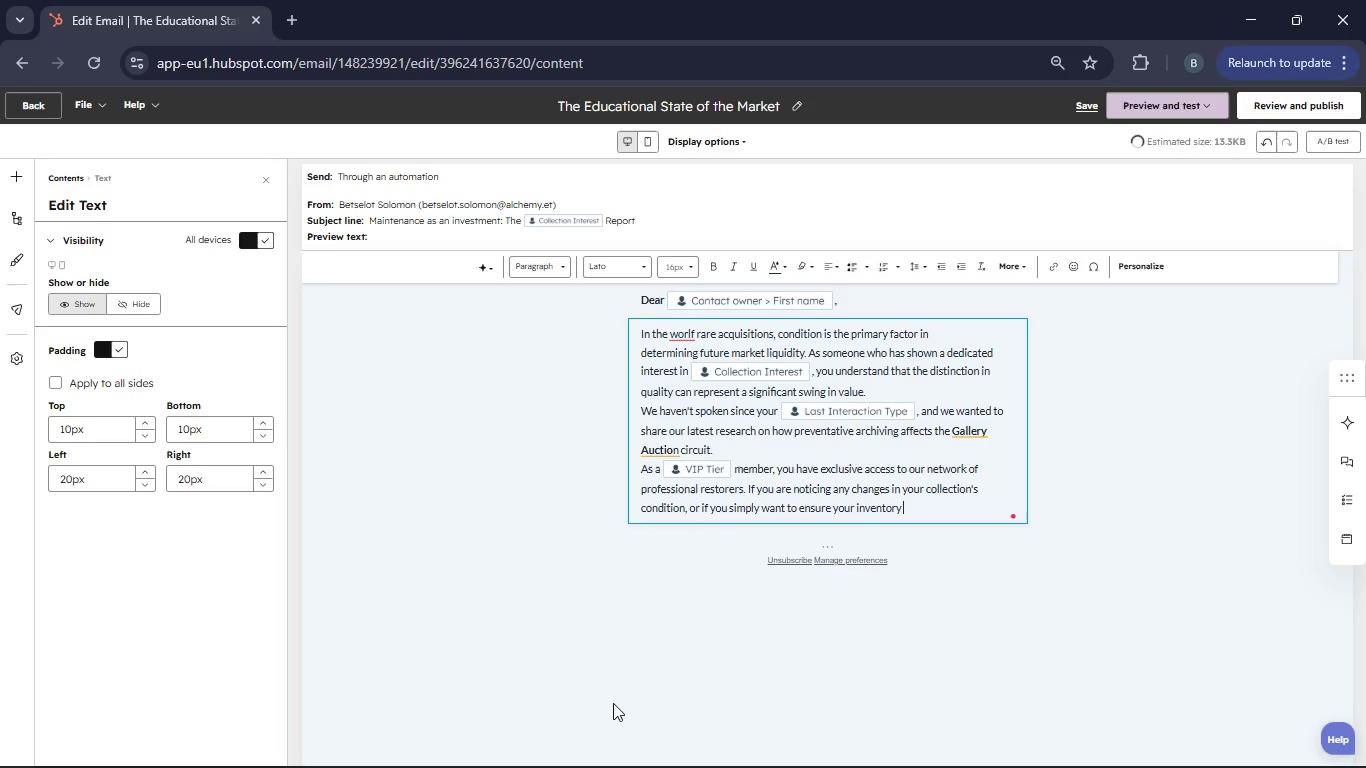 
wait(5.83)
 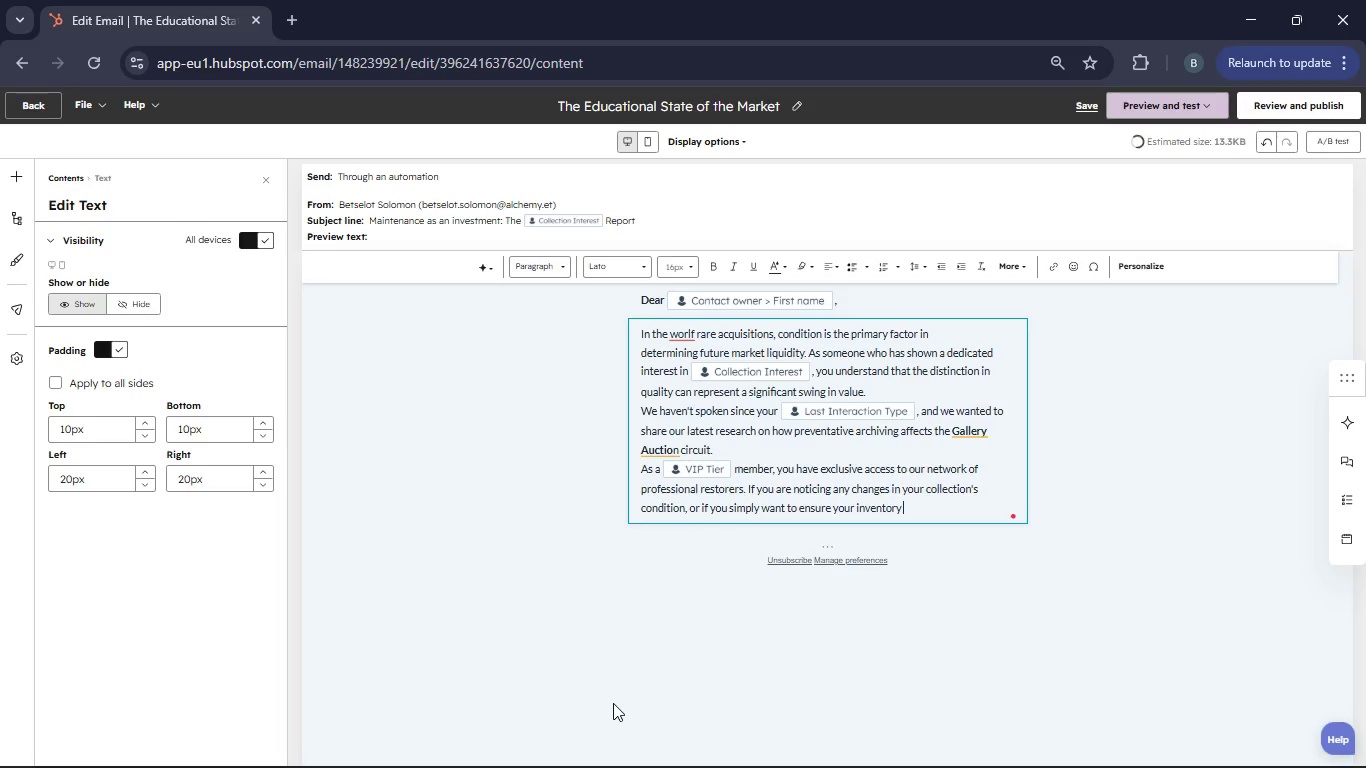 
left_click([1144, 271])
 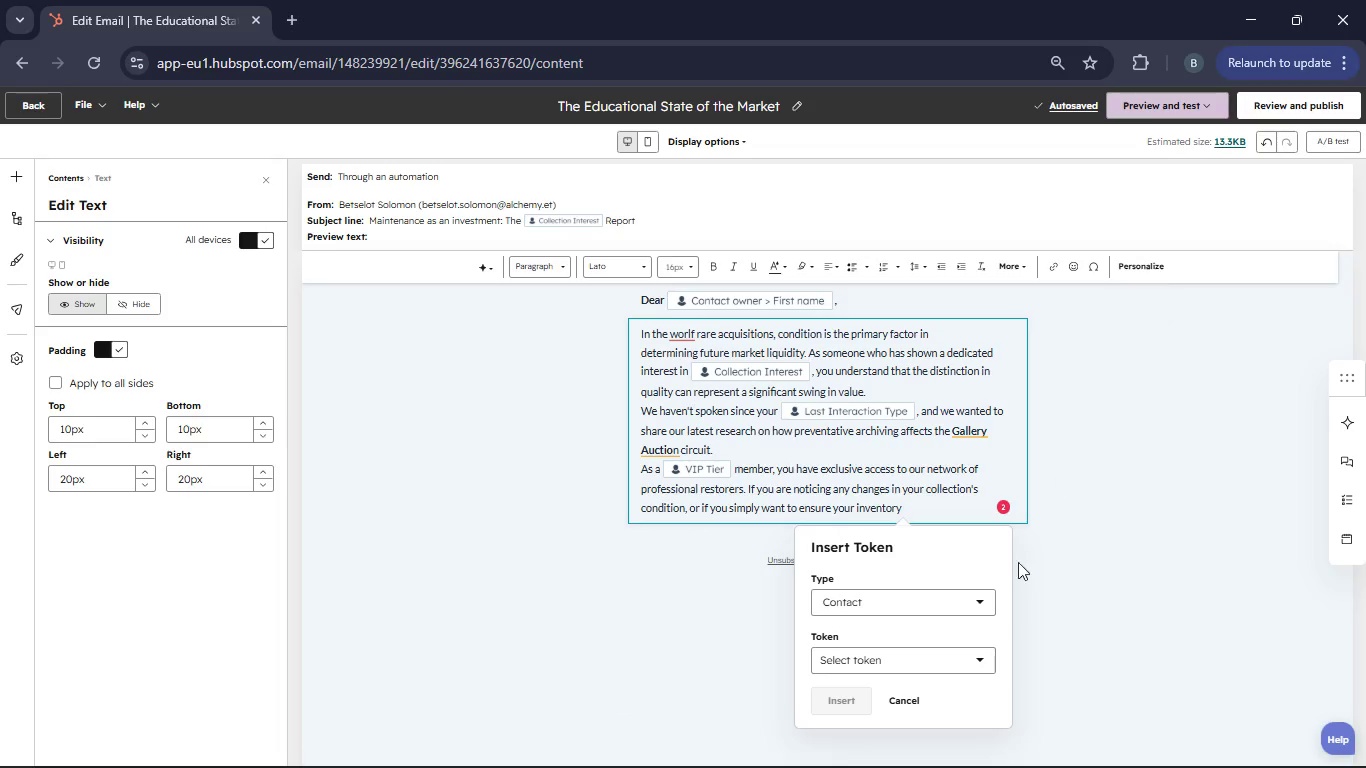 
left_click([978, 669])
 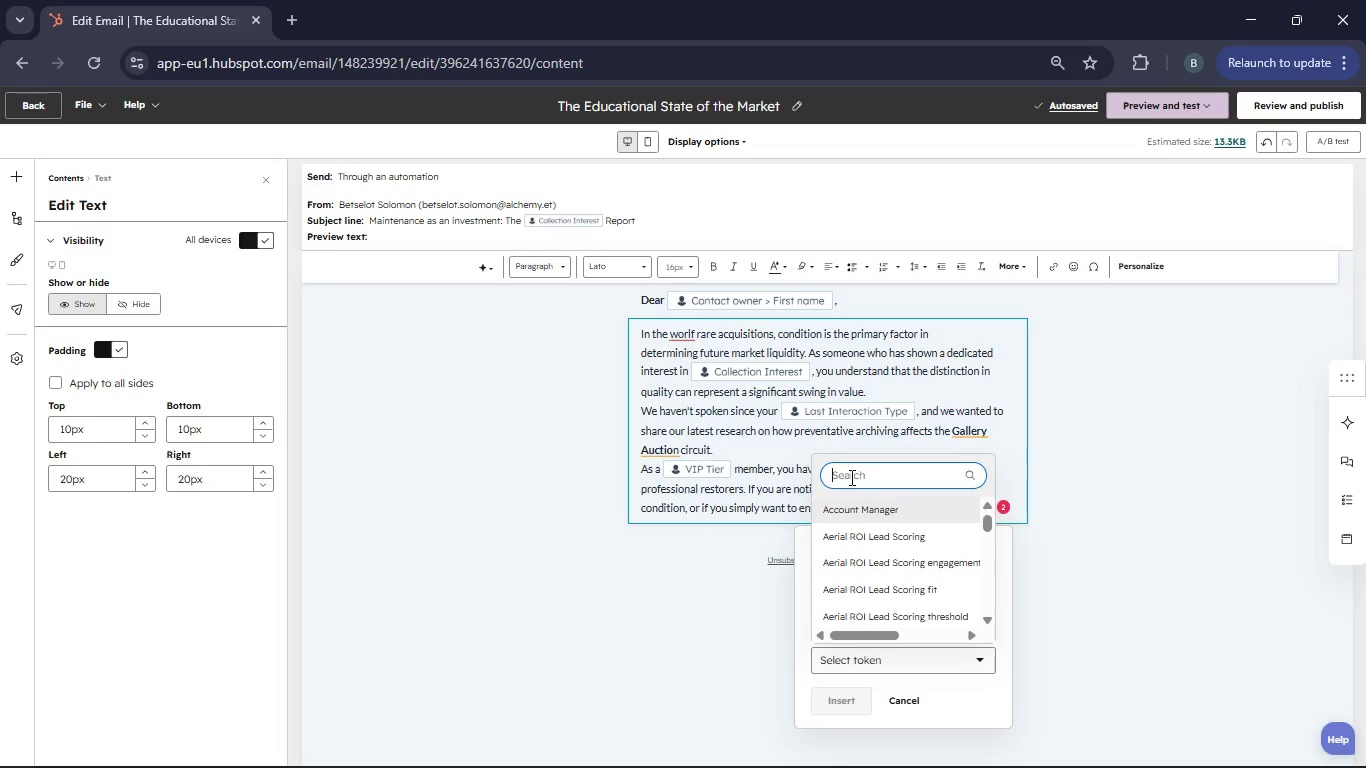 
type(Contact ID)
 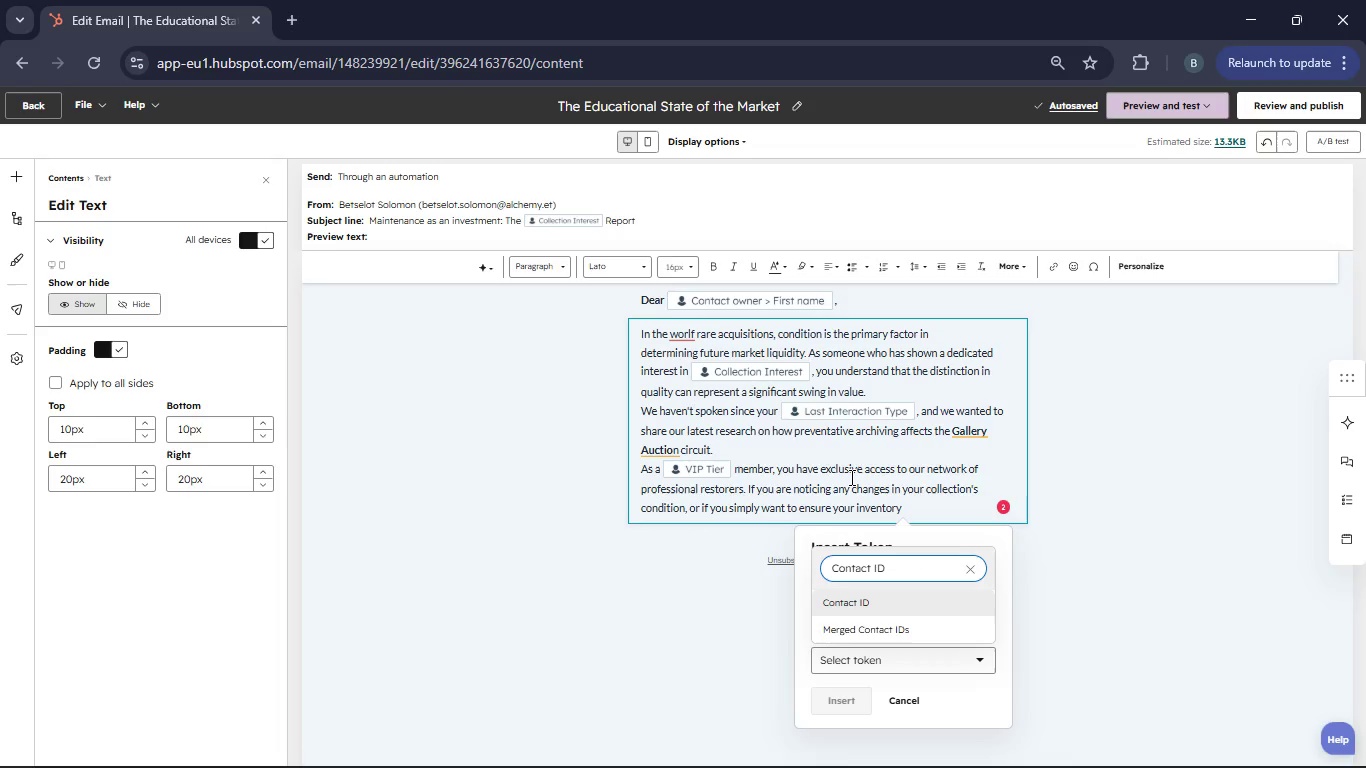 
left_click([845, 607])
 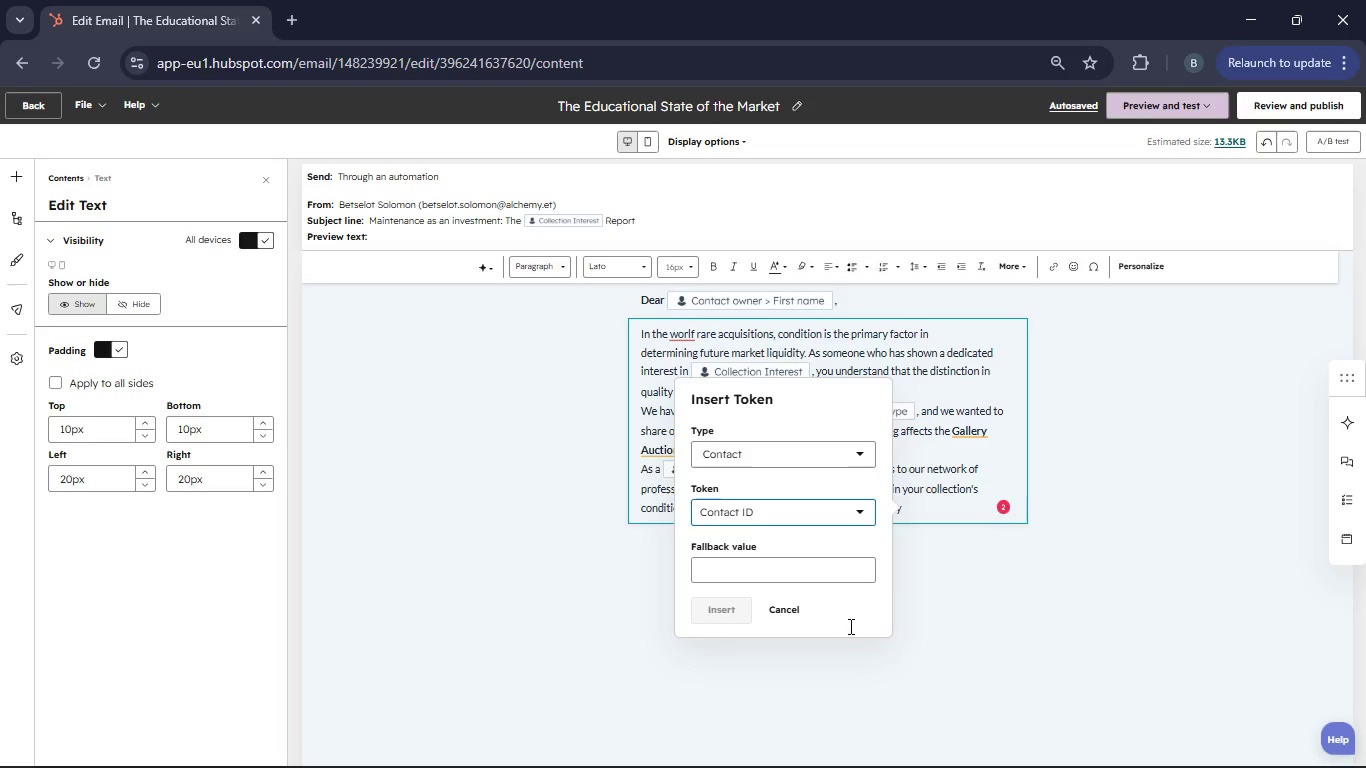 
left_click([771, 565])
 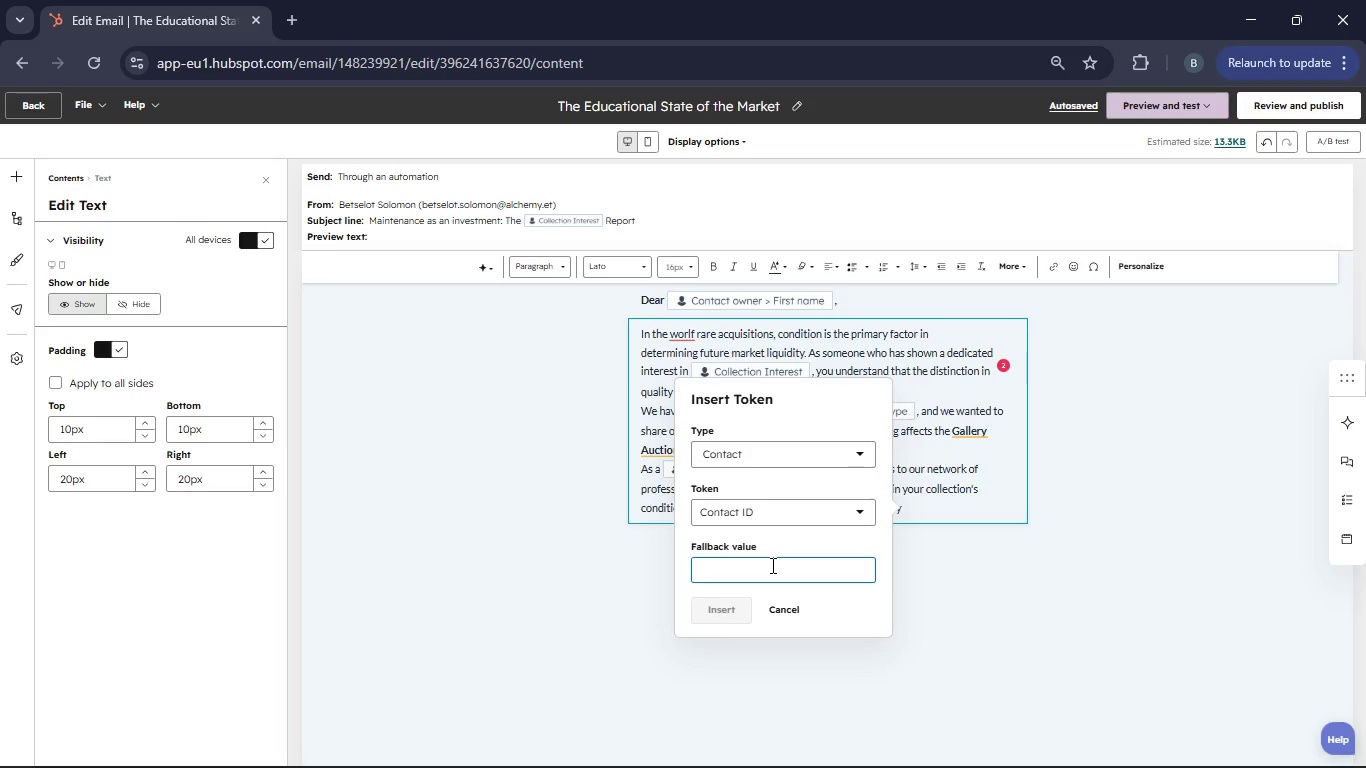 
type(contact ID)
 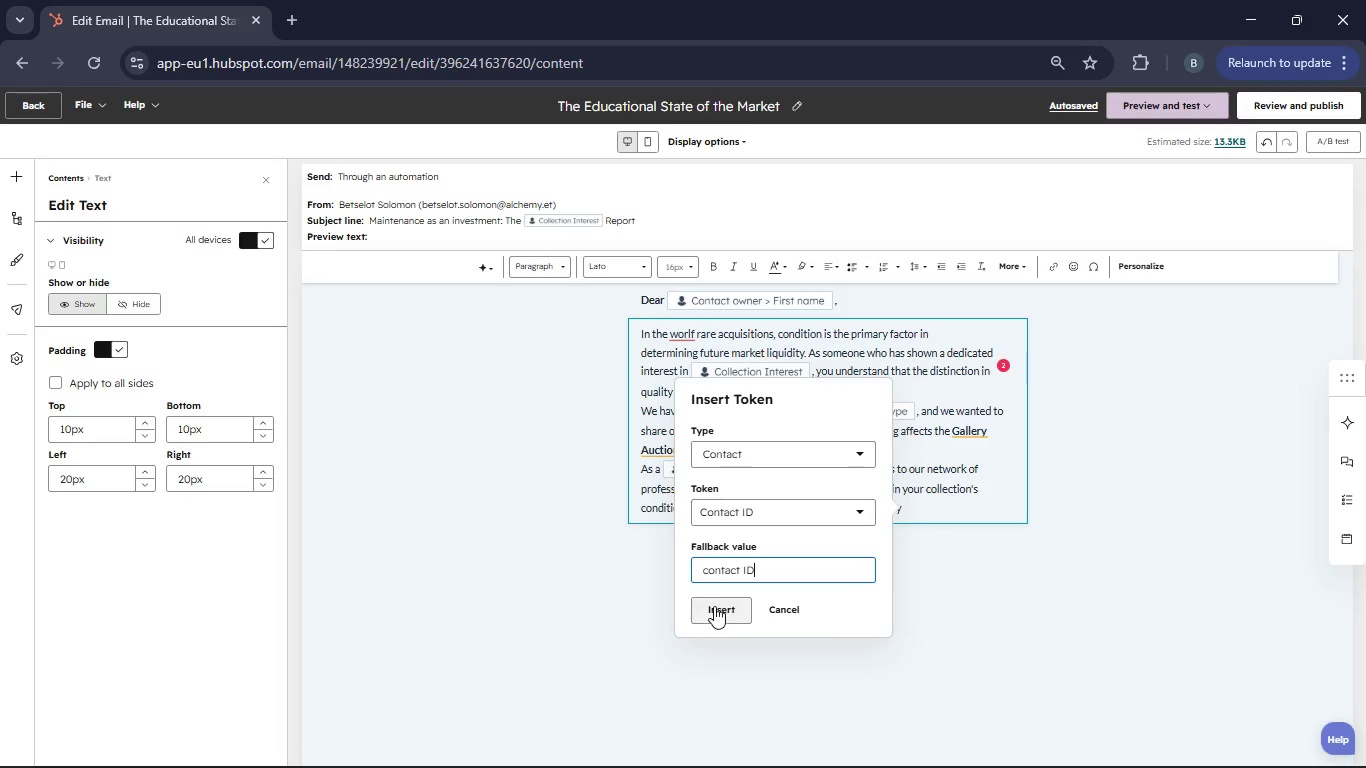 
left_click([714, 606])
 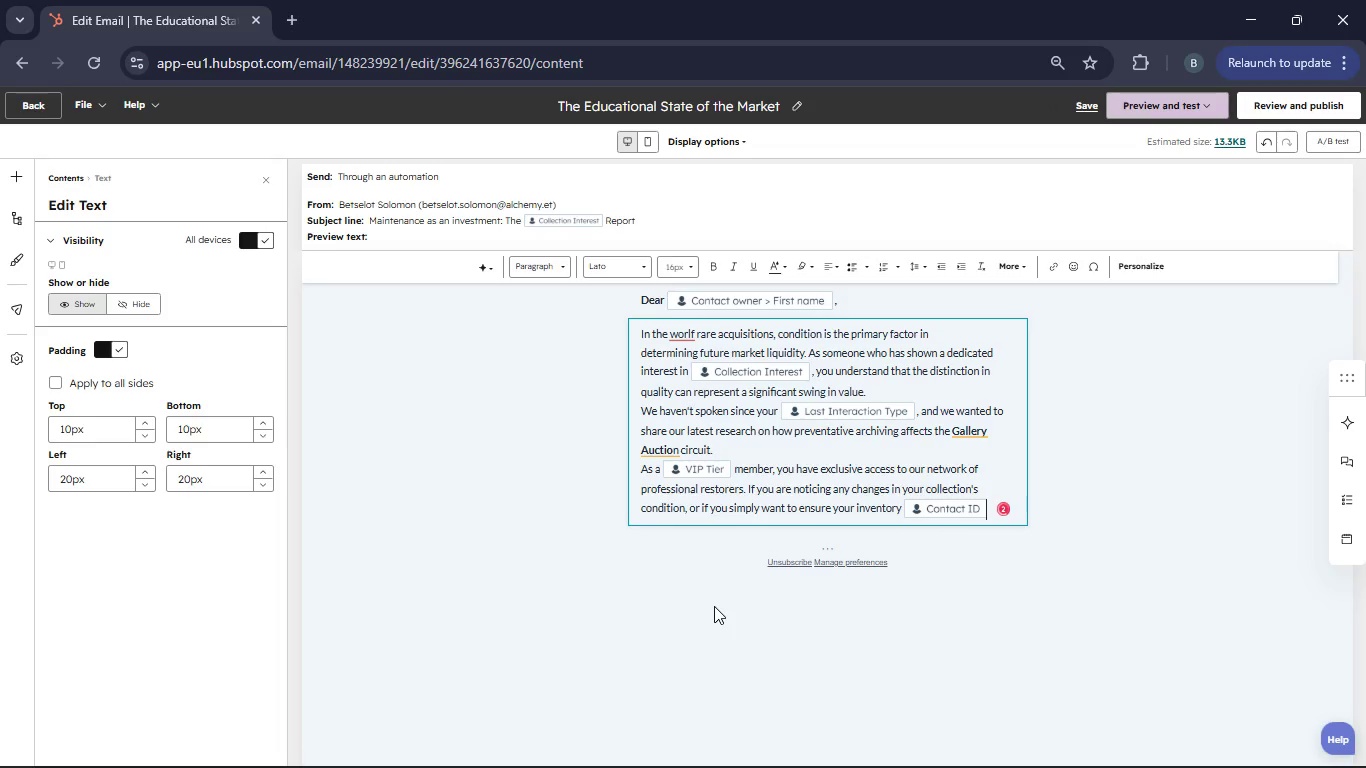 
type( is upt)
key(Backspace)
type( to date, please use the link below to access O)
key(Backspace)
type(our latest market)
 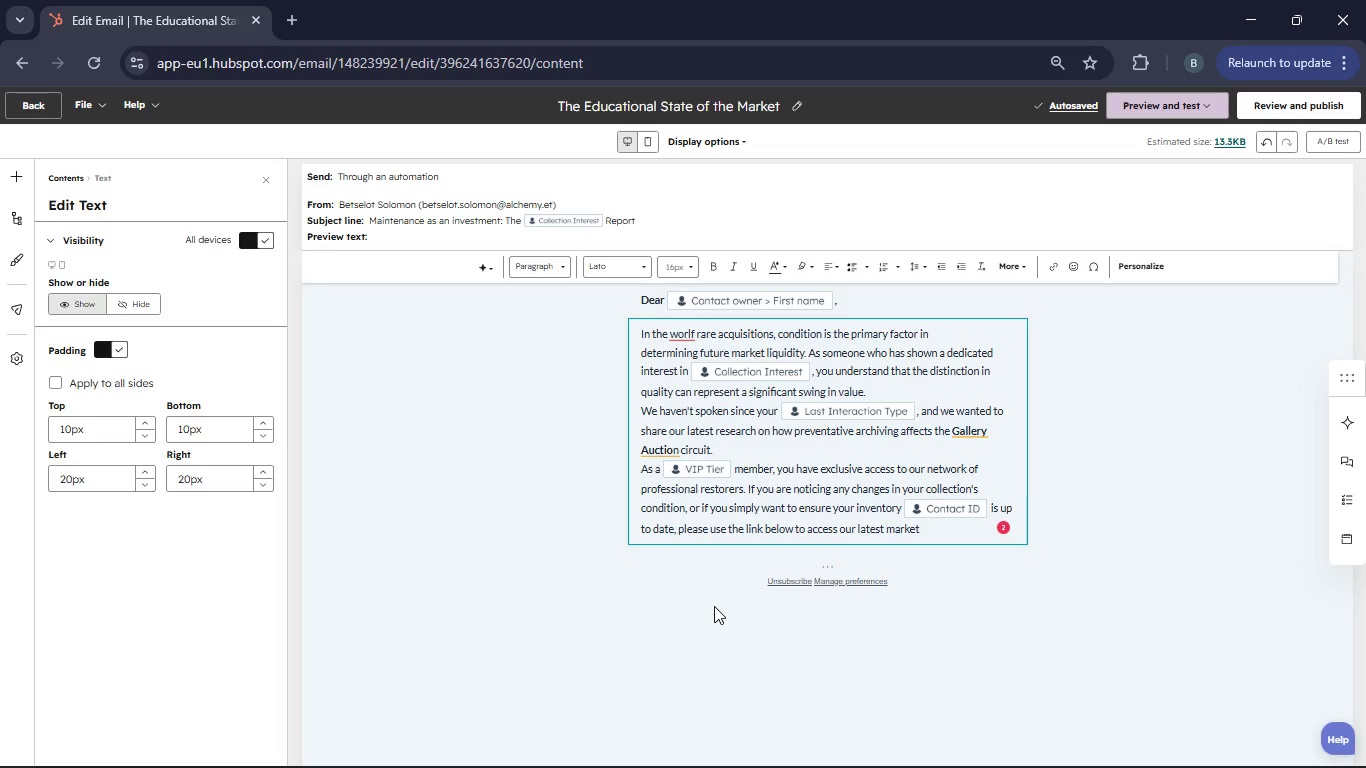 
wait(13.3)
 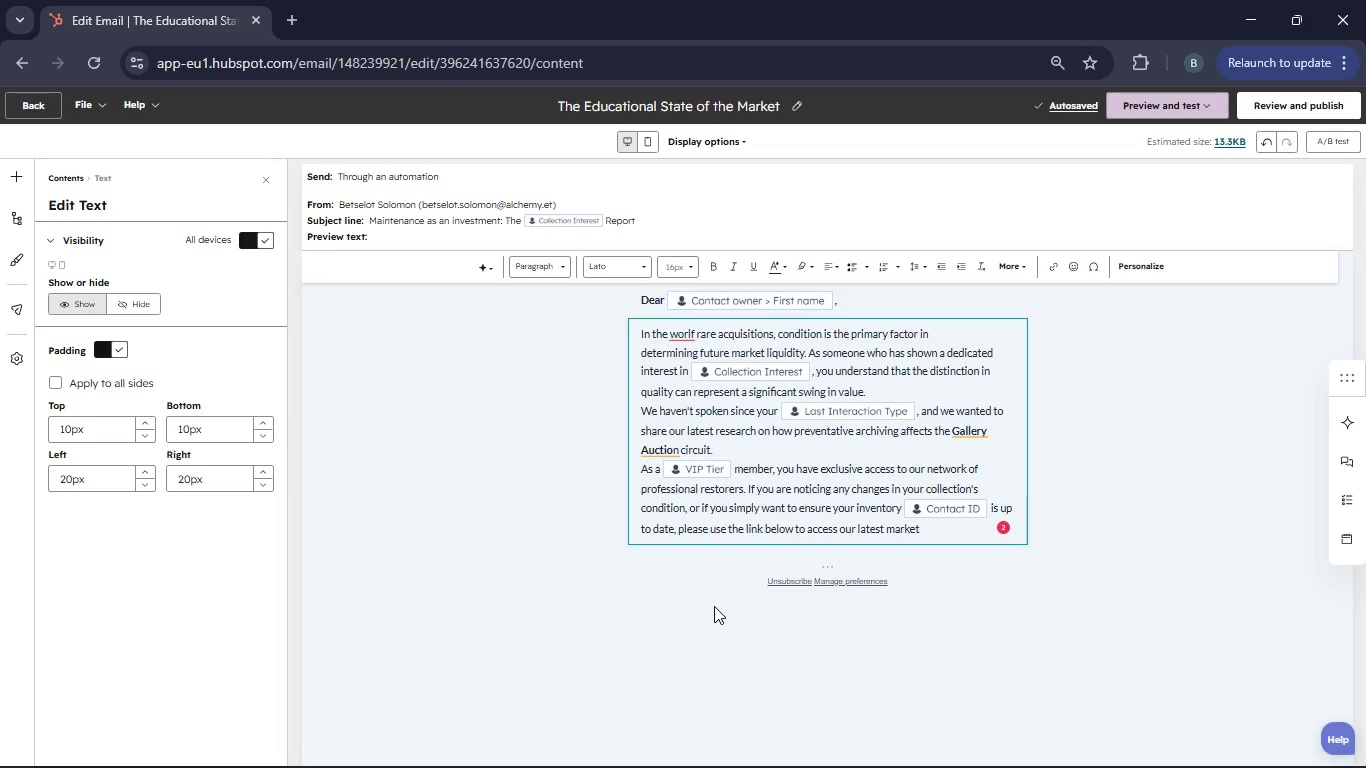 
type( report.)
 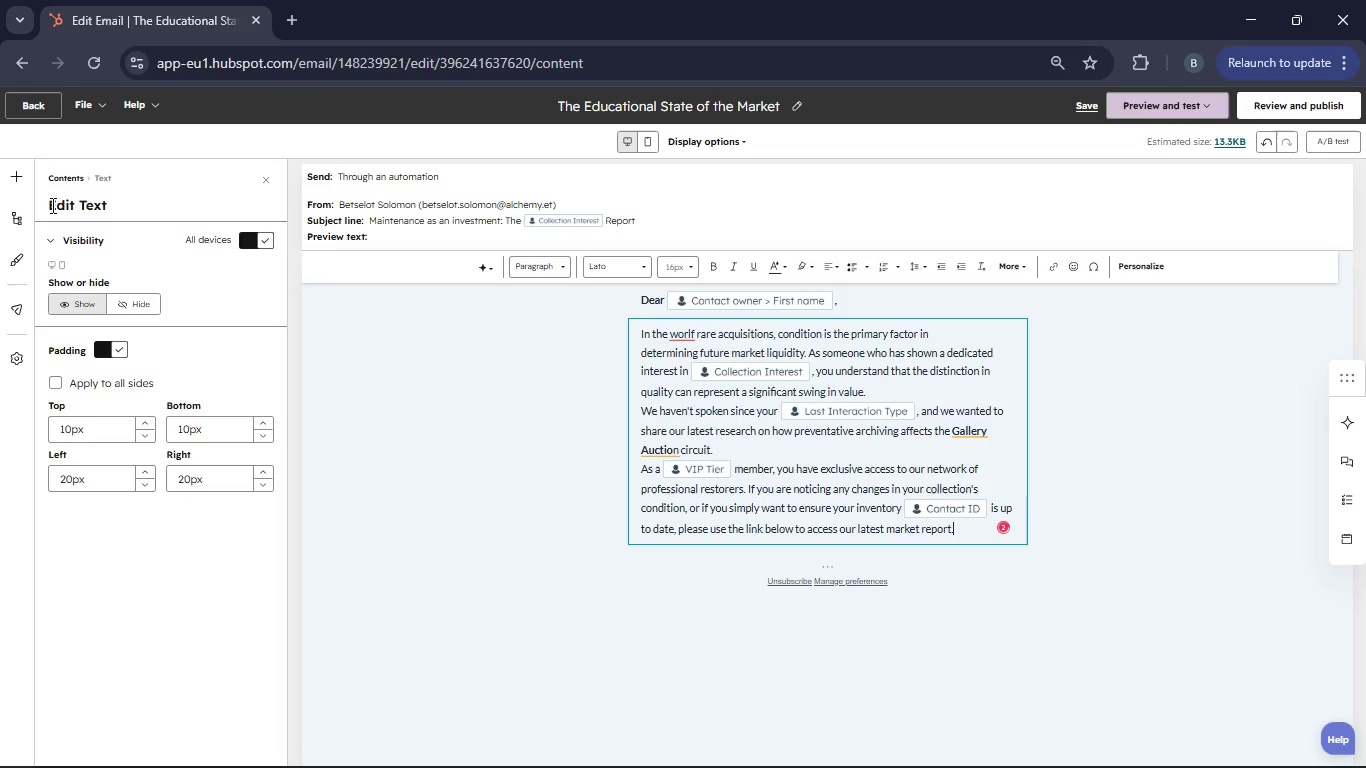 
left_click([16, 171])
 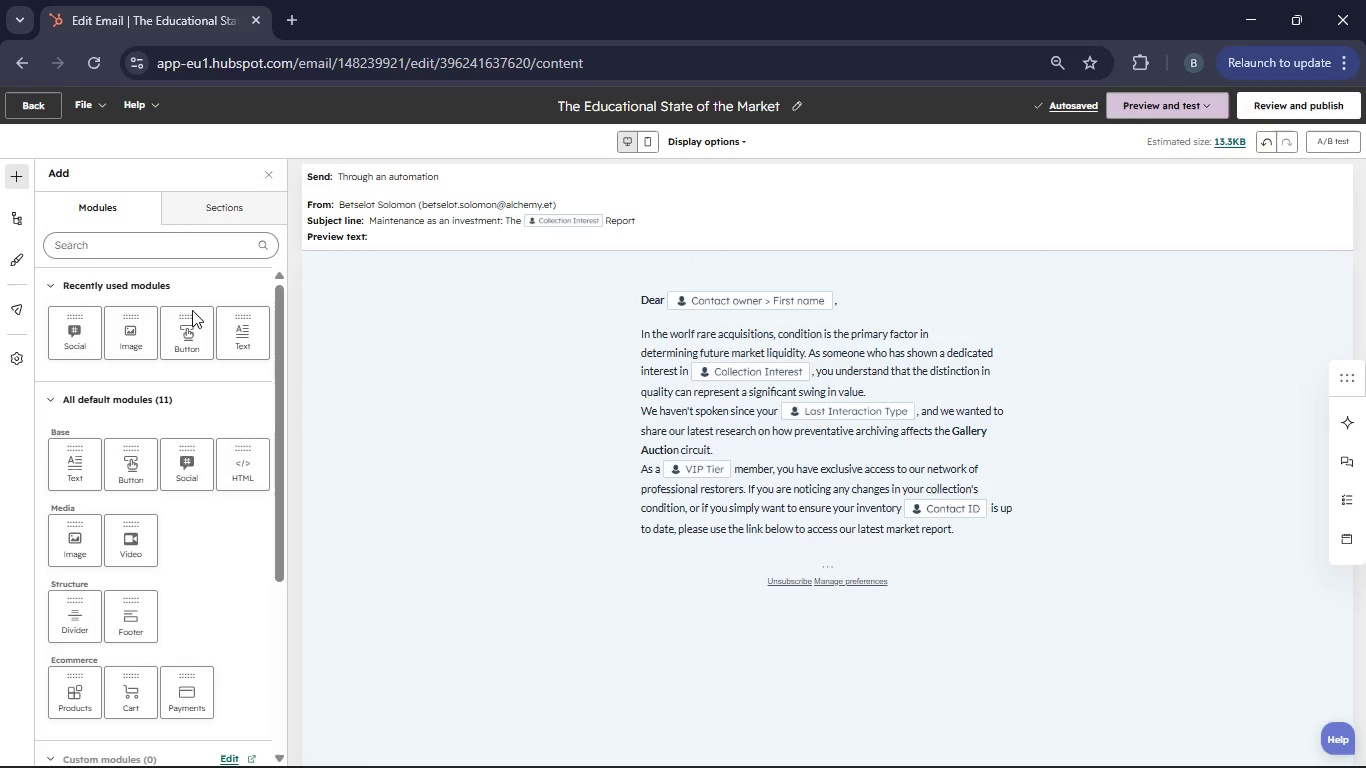 
left_click_drag(start_coordinate=[190, 312], to_coordinate=[857, 520])
 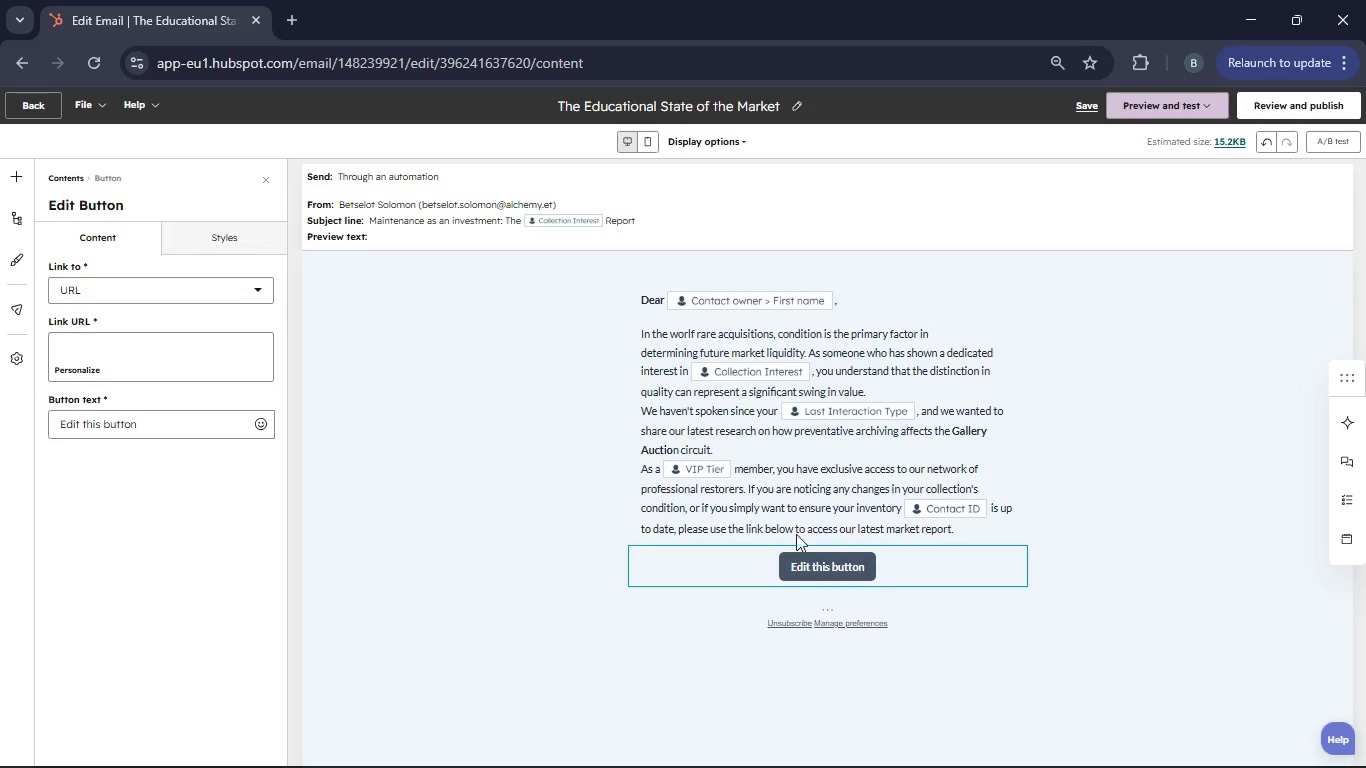 
left_click([819, 563])
 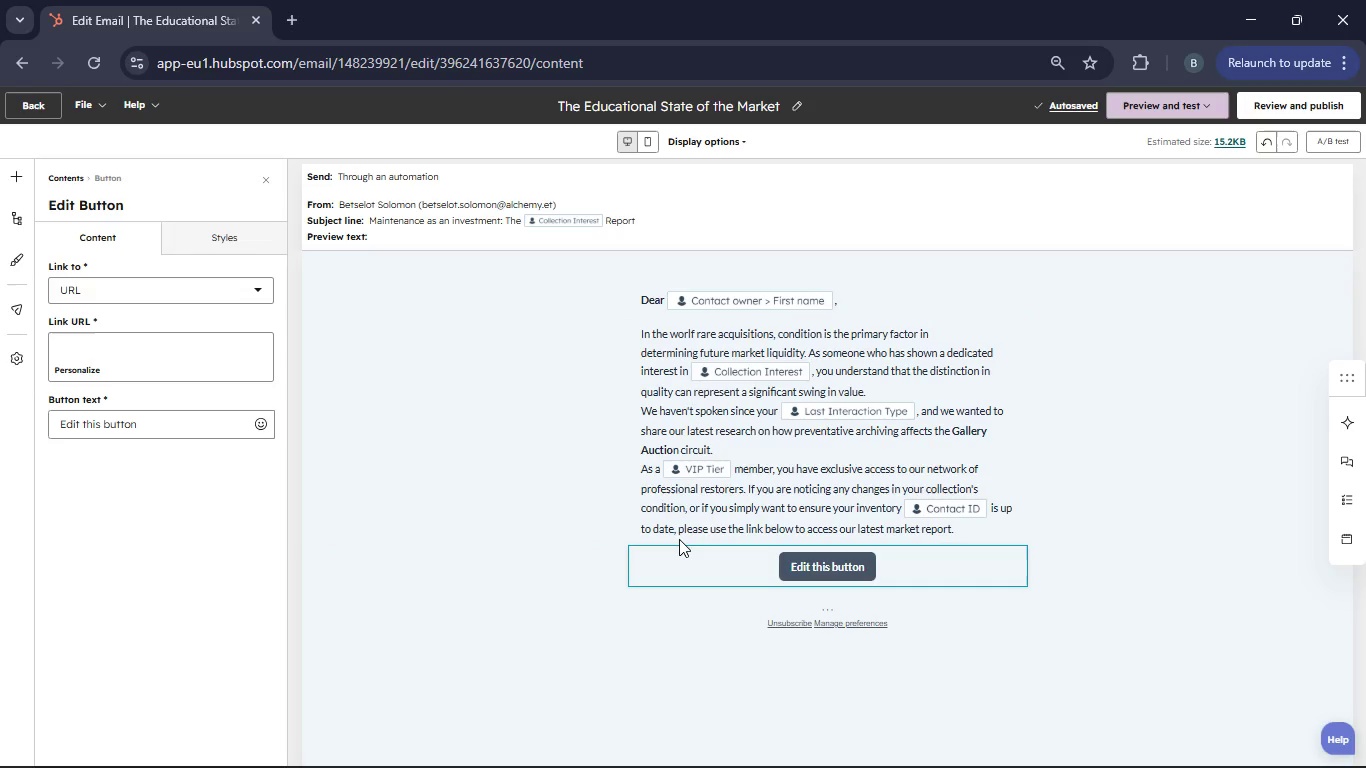 
left_click([162, 358])
 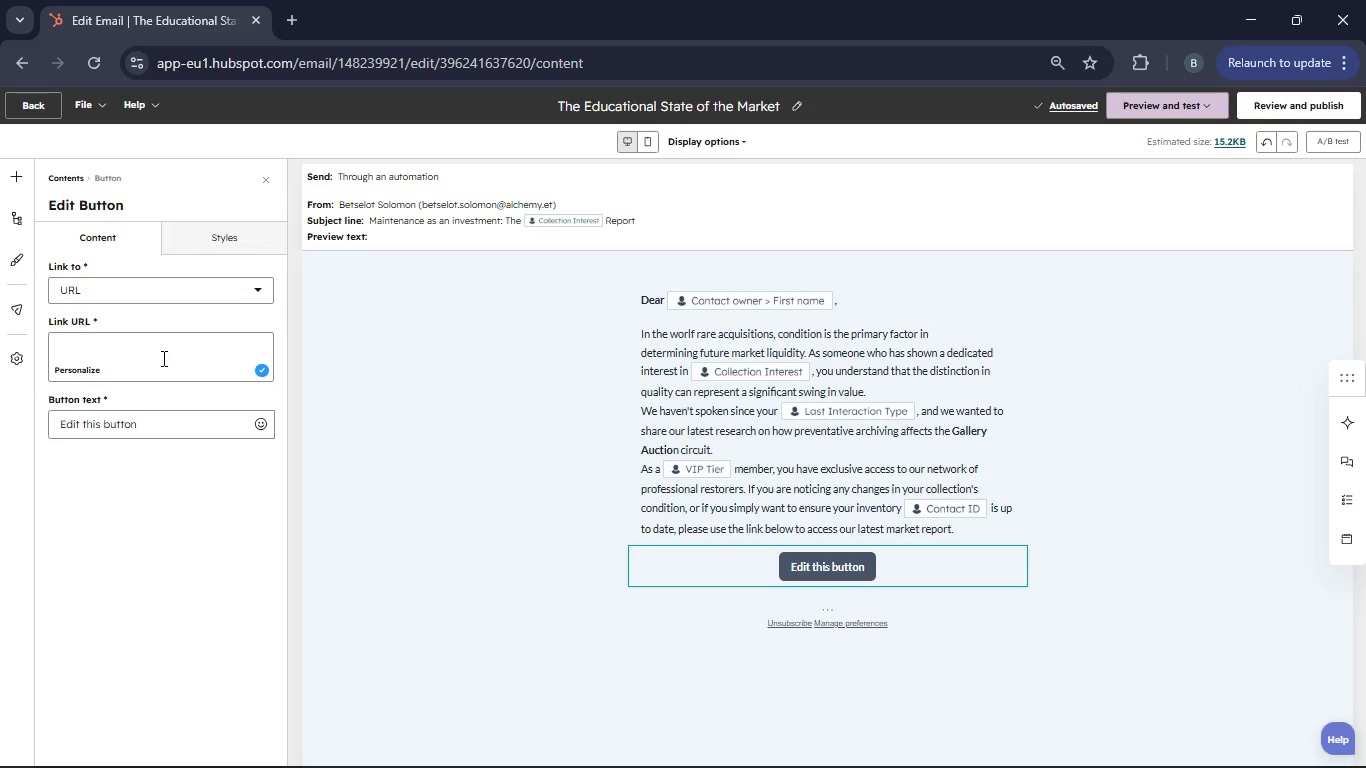 
type(down)
key(Backspace)
key(Backspace)
key(Backspace)
key(Backspace)
key(Backspace)
type(arketreport)
 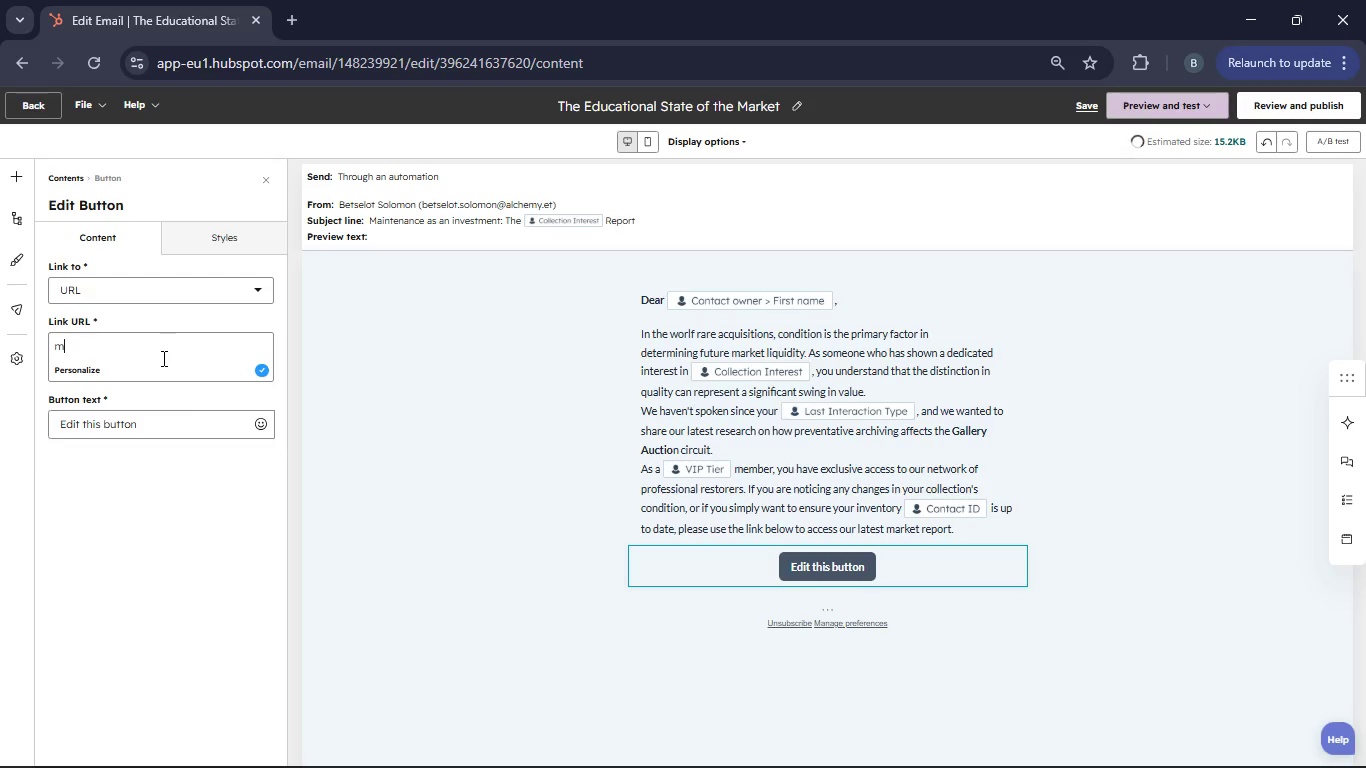 
hold_key(key=M, duration=0.31)
 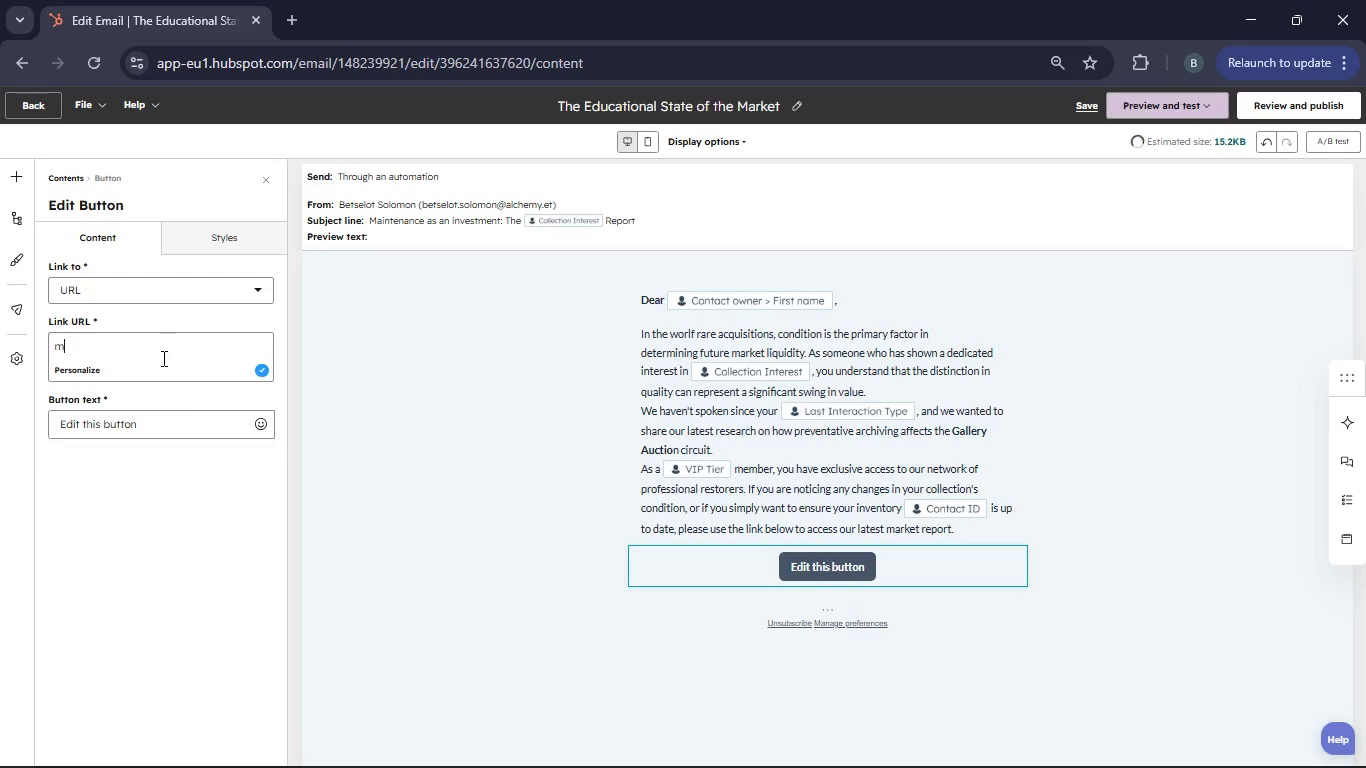 
type(.)
key(Backspace)
type(.com)
 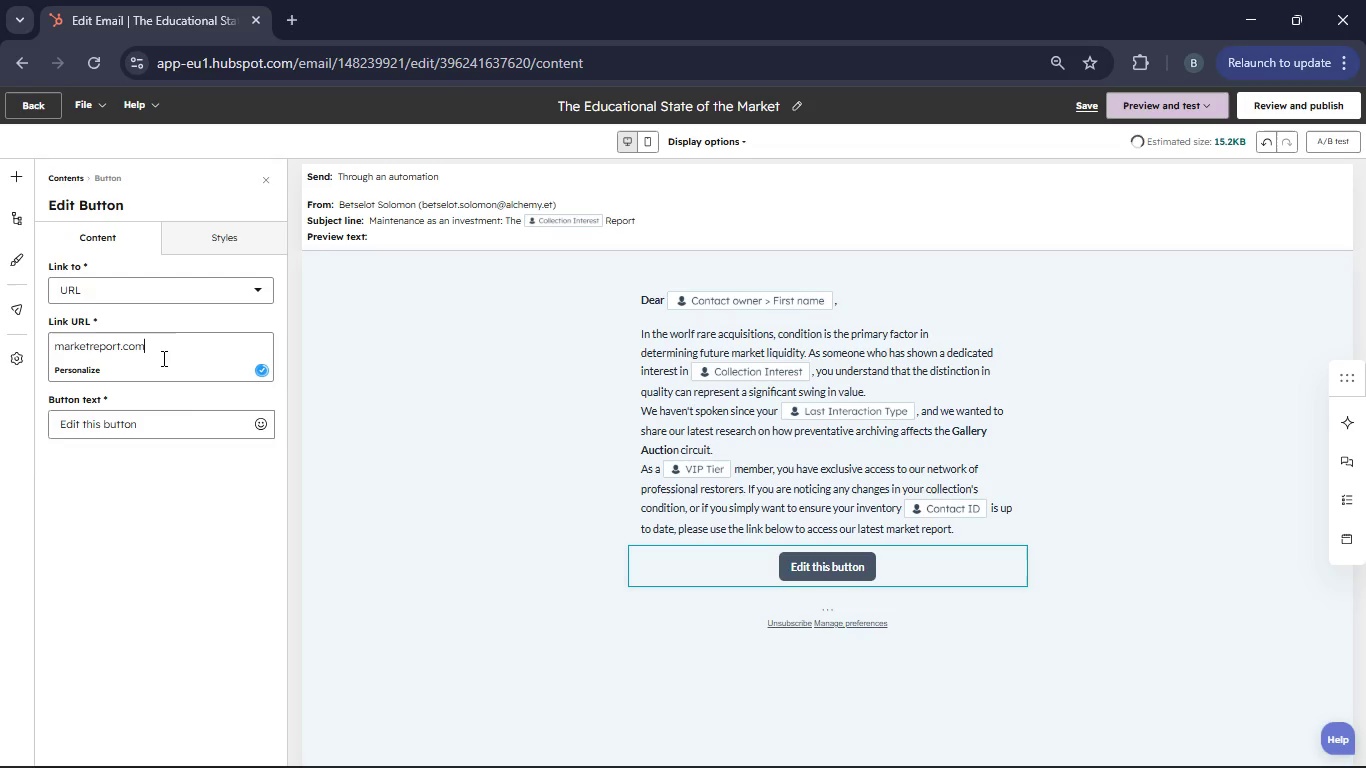 
left_click([144, 427])
 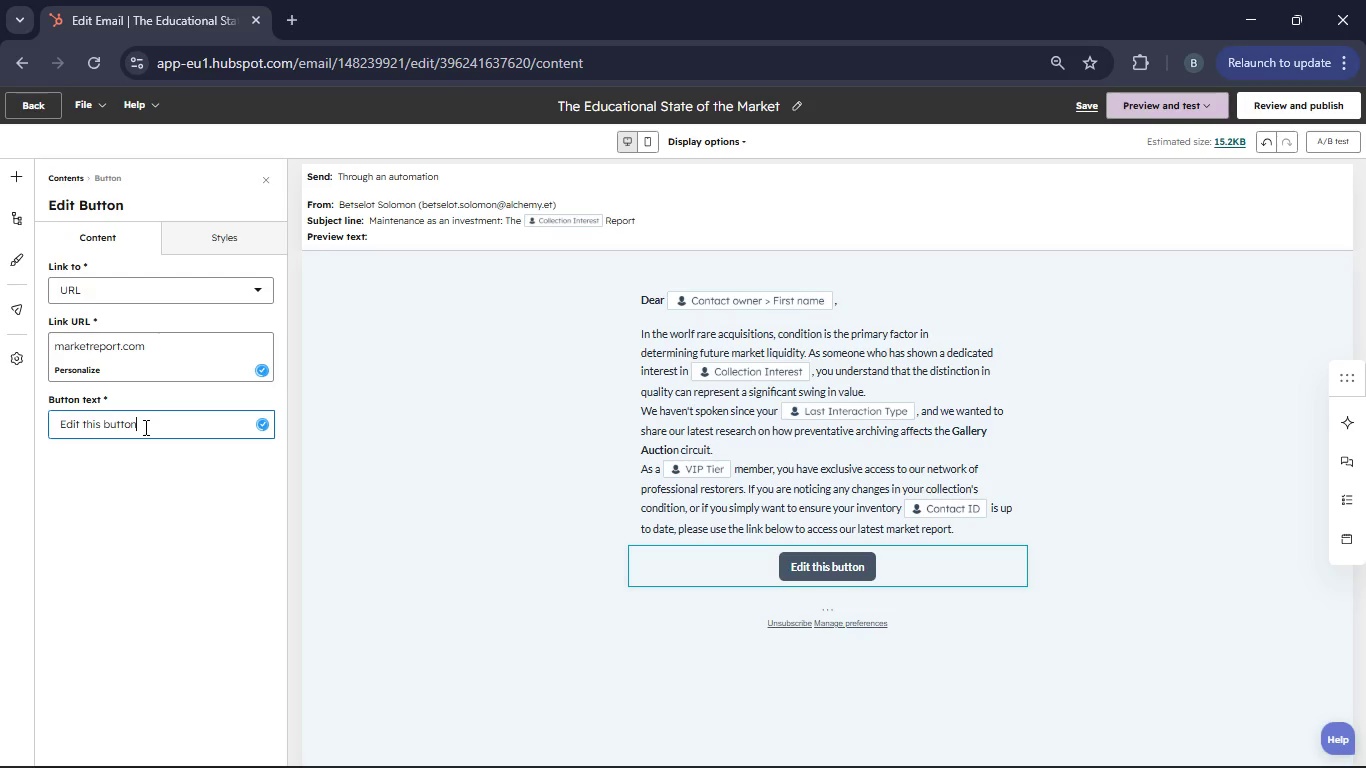 
left_click_drag(start_coordinate=[144, 427], to_coordinate=[53, 428])
 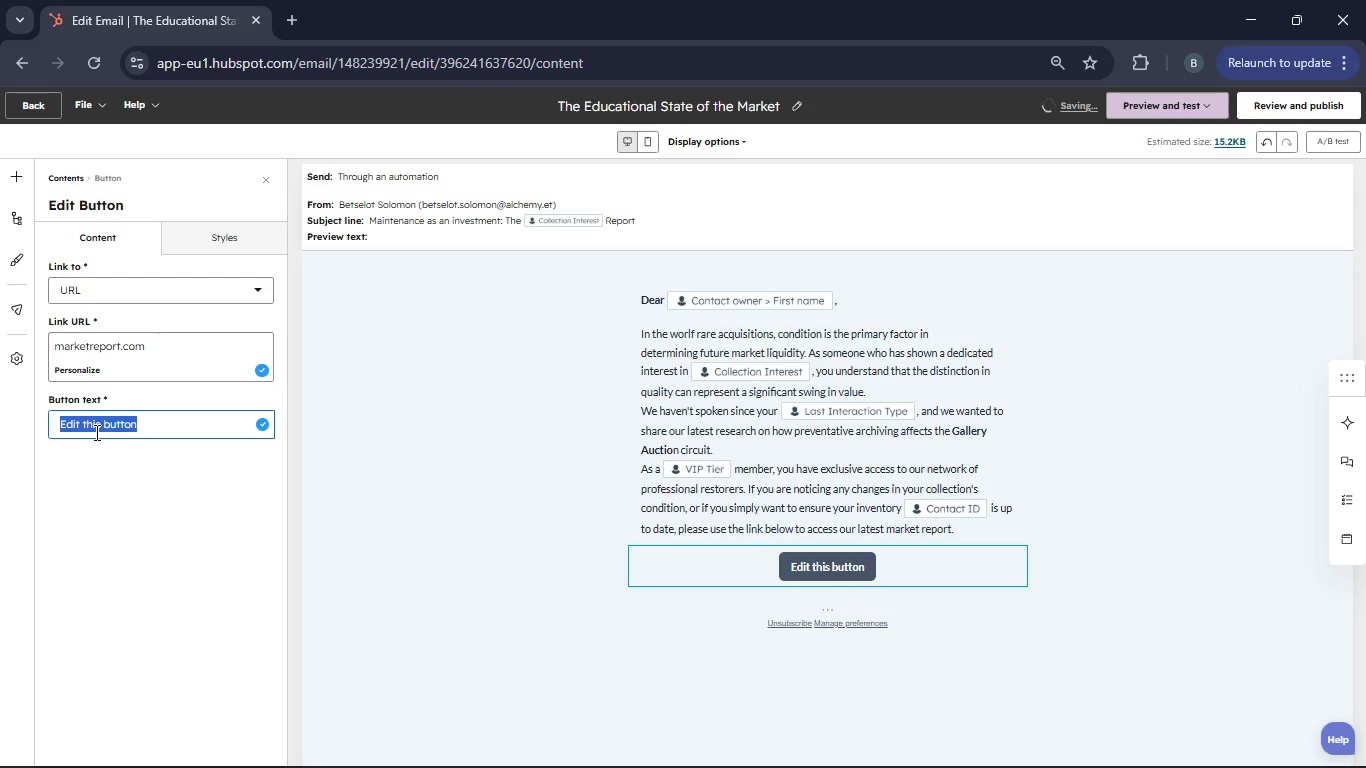 
key(Backspace)
type(Download Market eport)
 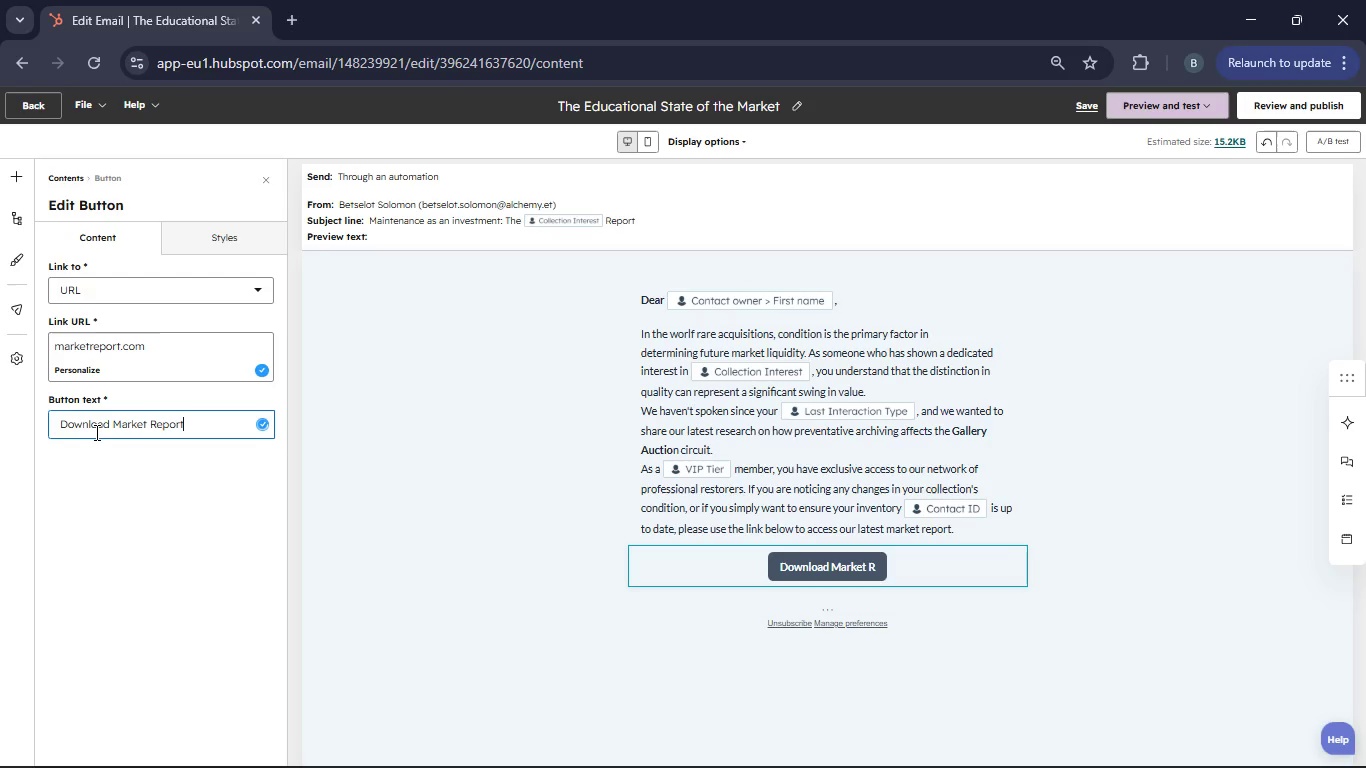 
left_click([262, 180])
 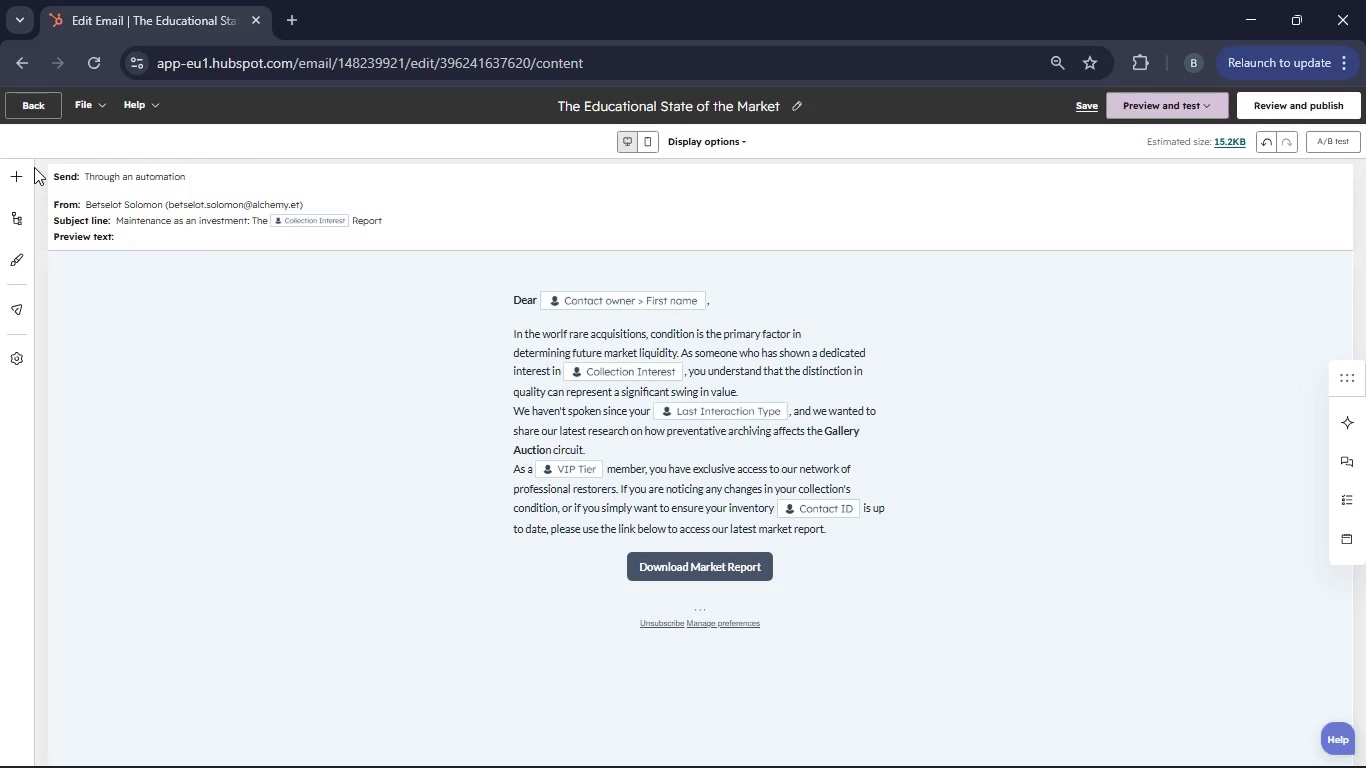 
left_click([15, 173])
 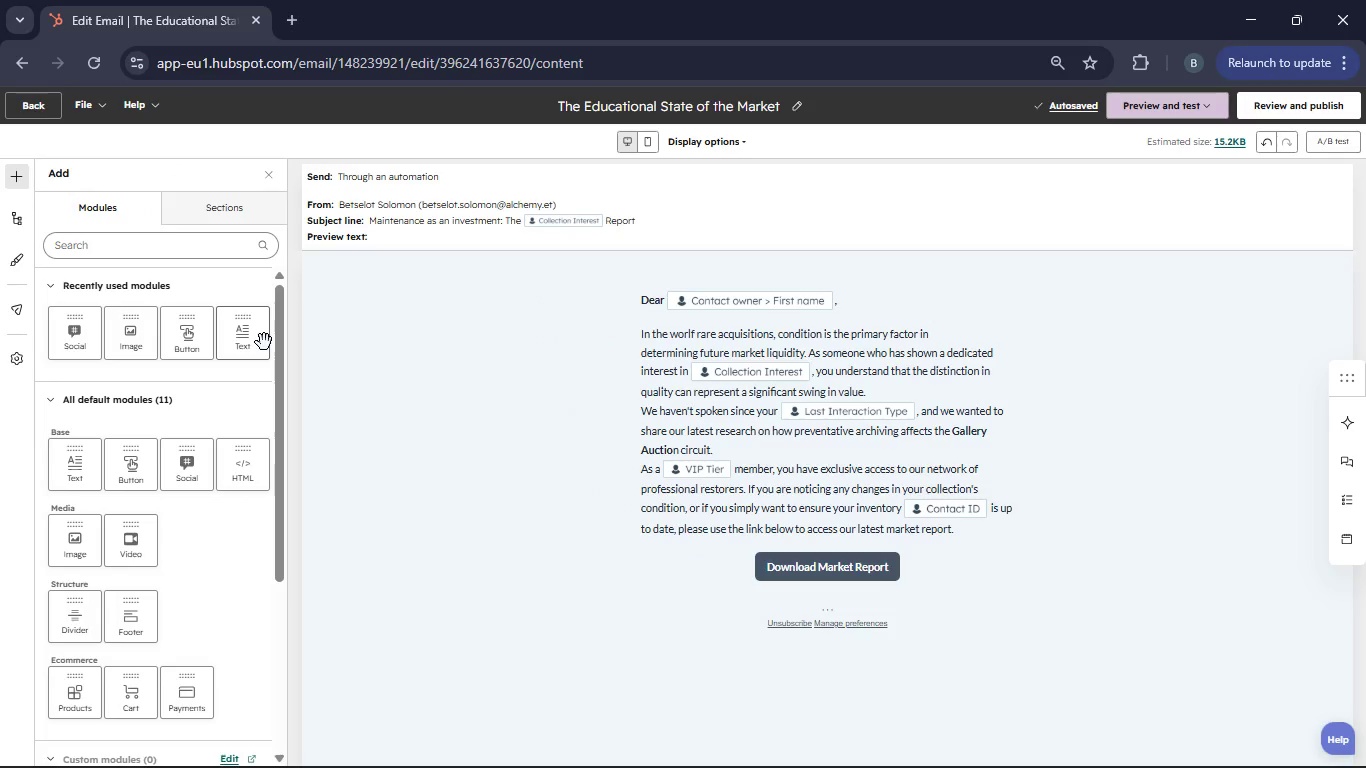 
left_click_drag(start_coordinate=[261, 334], to_coordinate=[852, 578])
 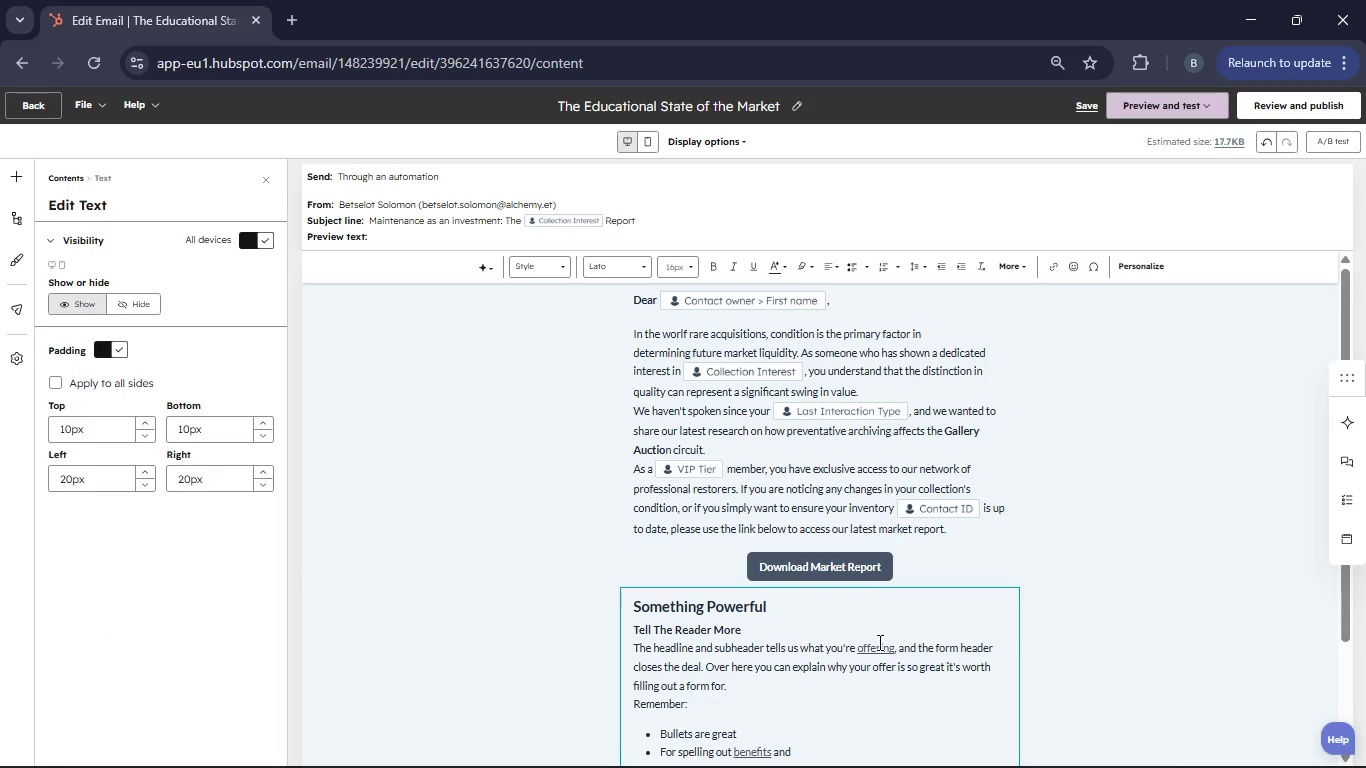 
scroll: coordinate [788, 593], scroll_direction: none, amount: 0.0
 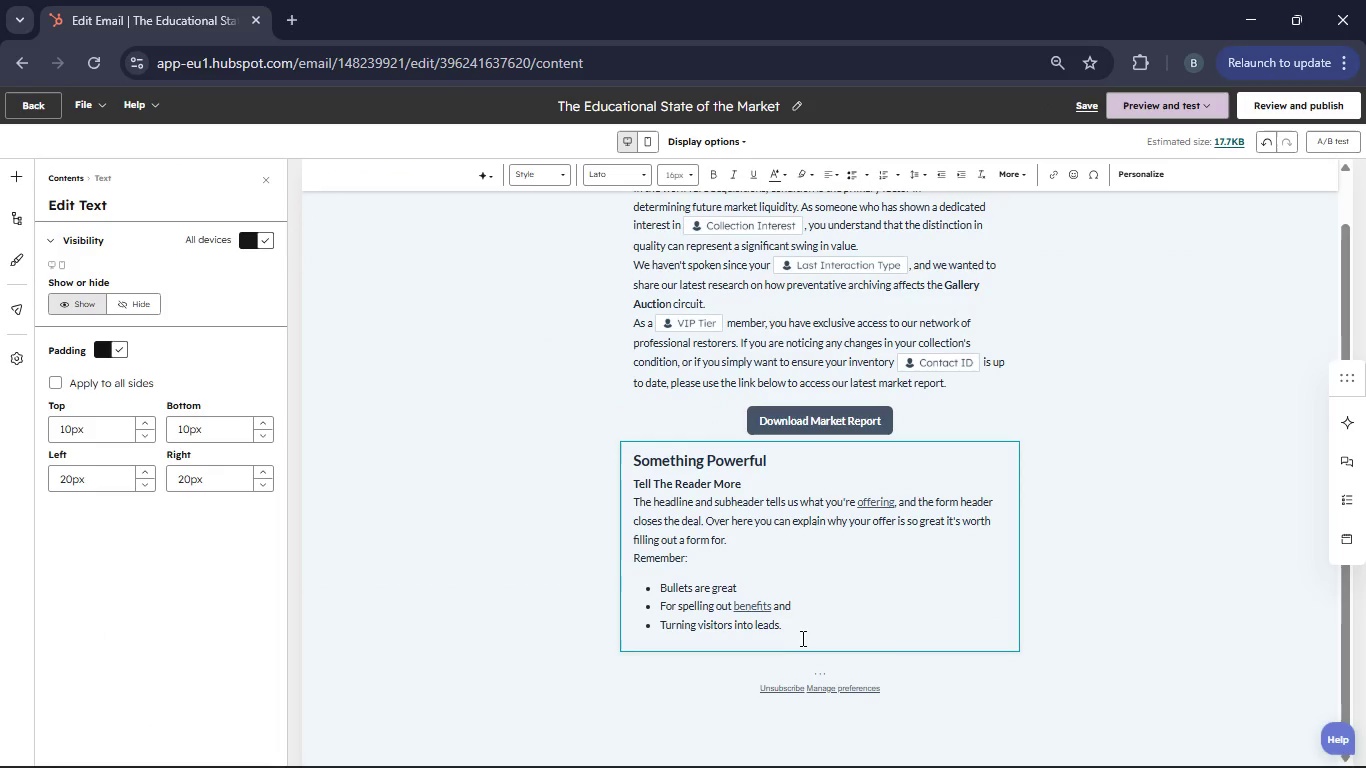 
left_click([796, 632])
 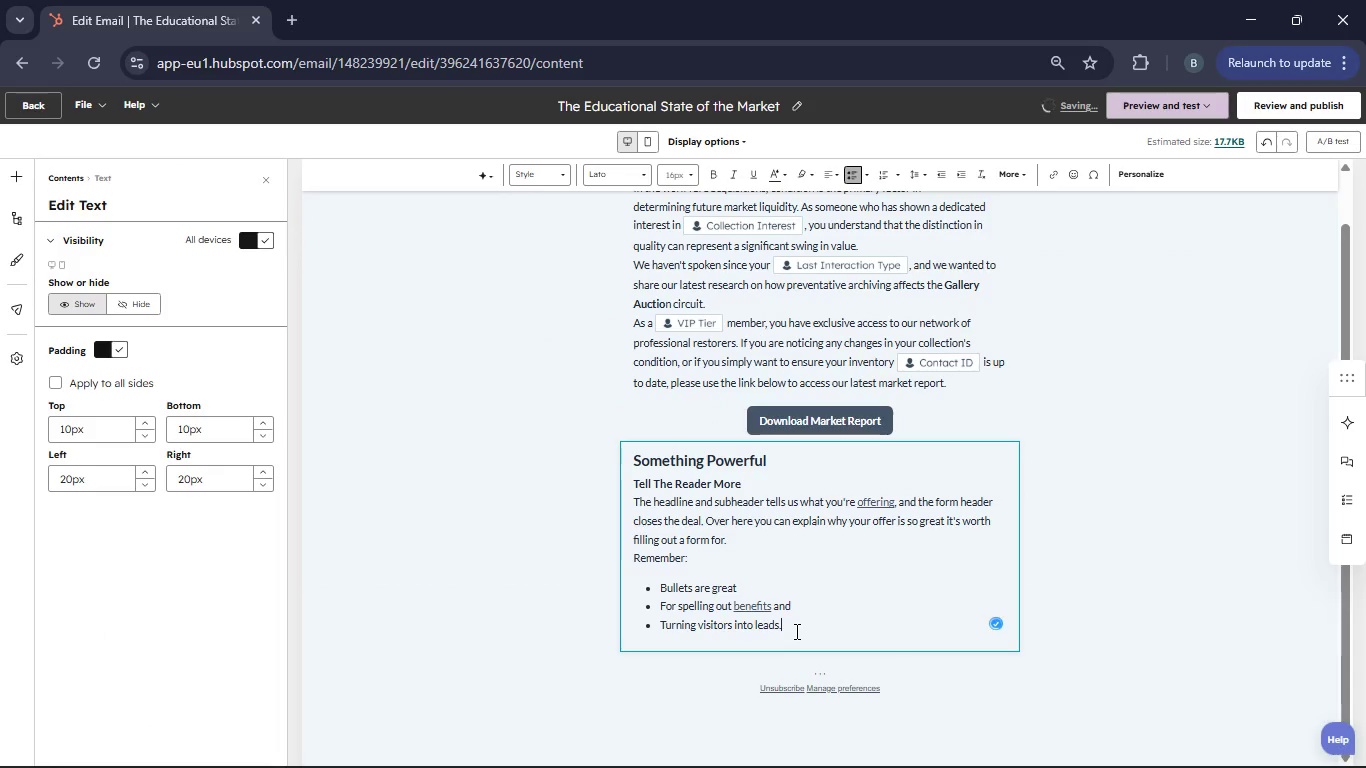 
left_click_drag(start_coordinate=[795, 631], to_coordinate=[614, 470])
 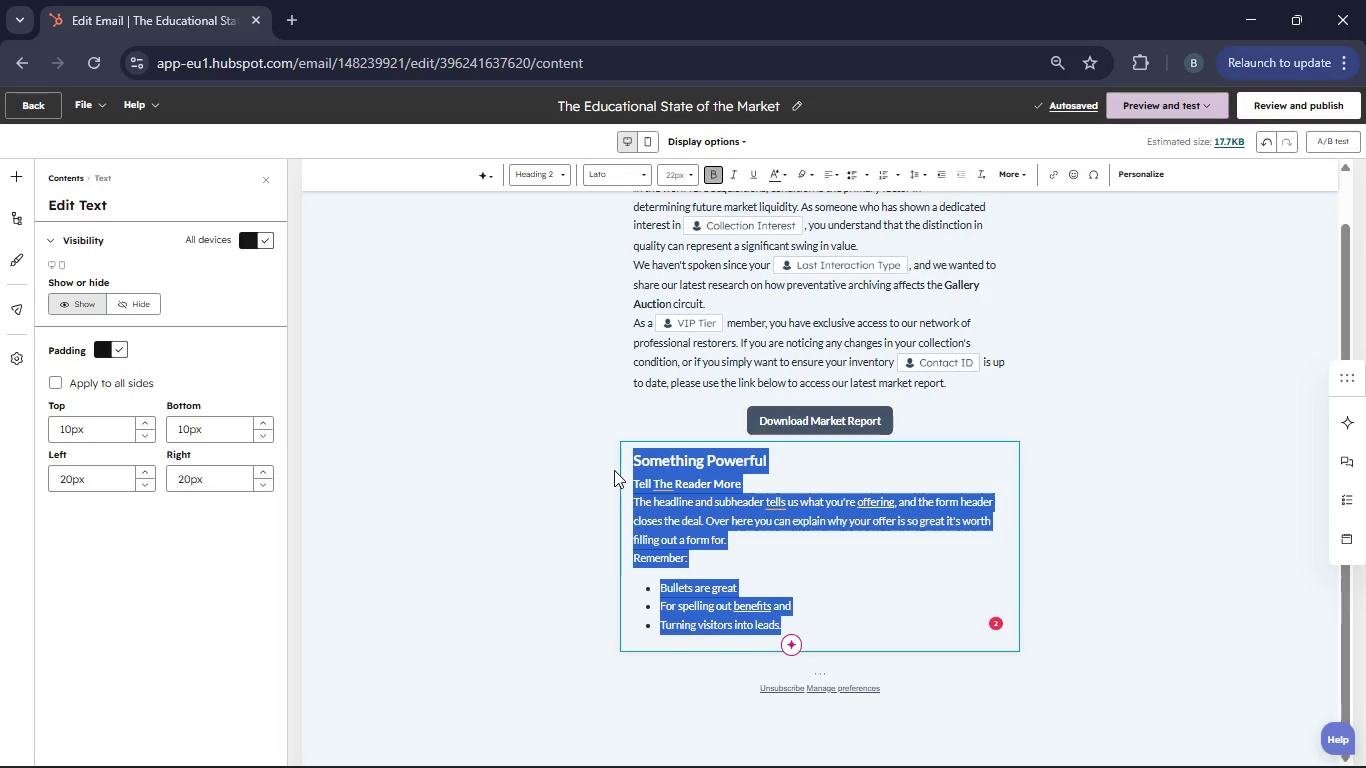 
key(Backspace)
 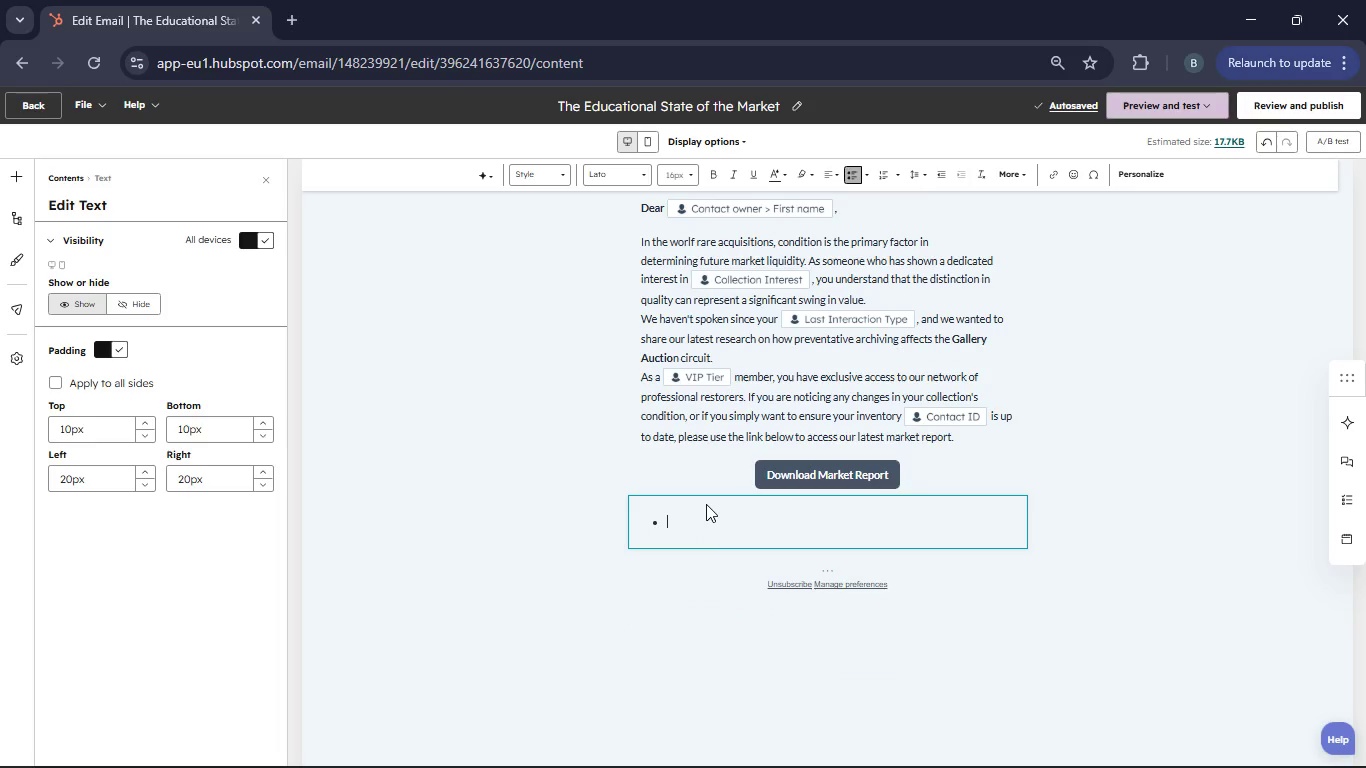 
key(Backspace)
type(Warm regards,)
 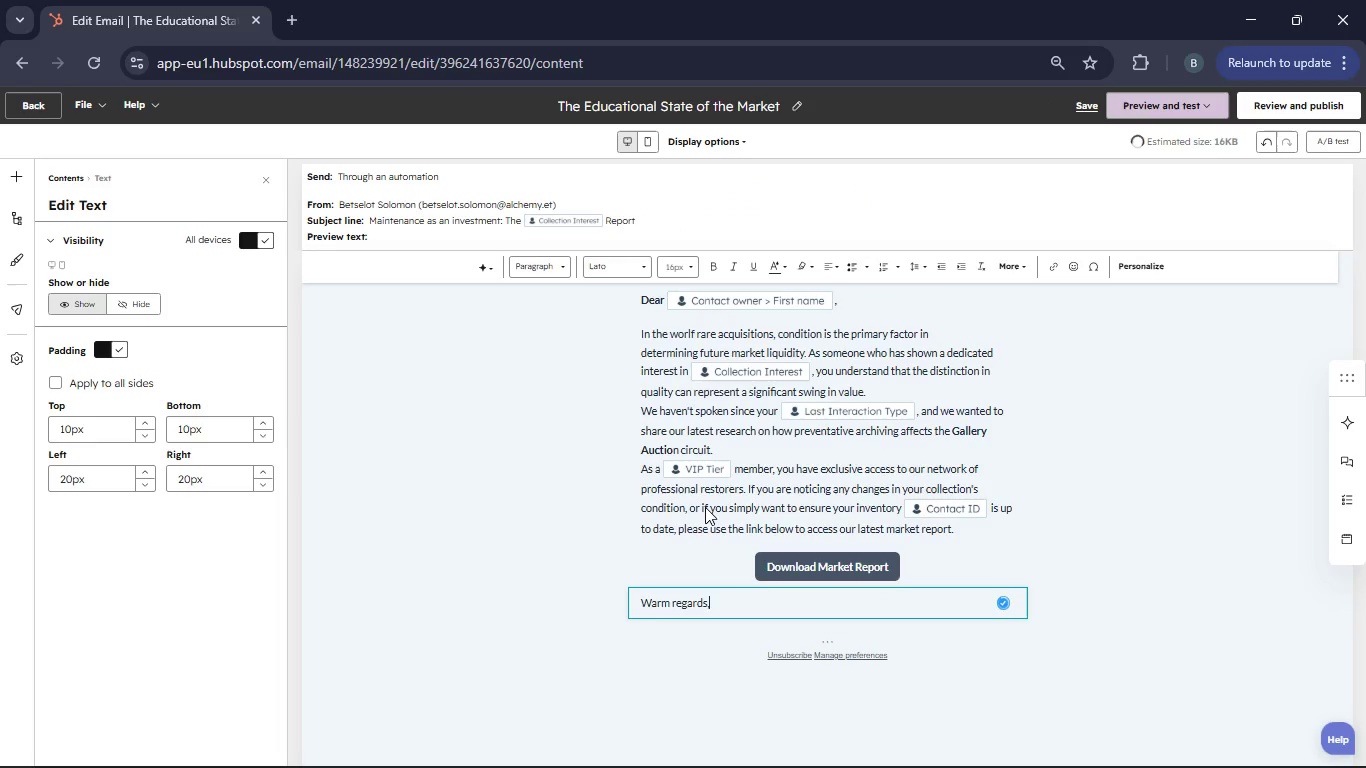 
 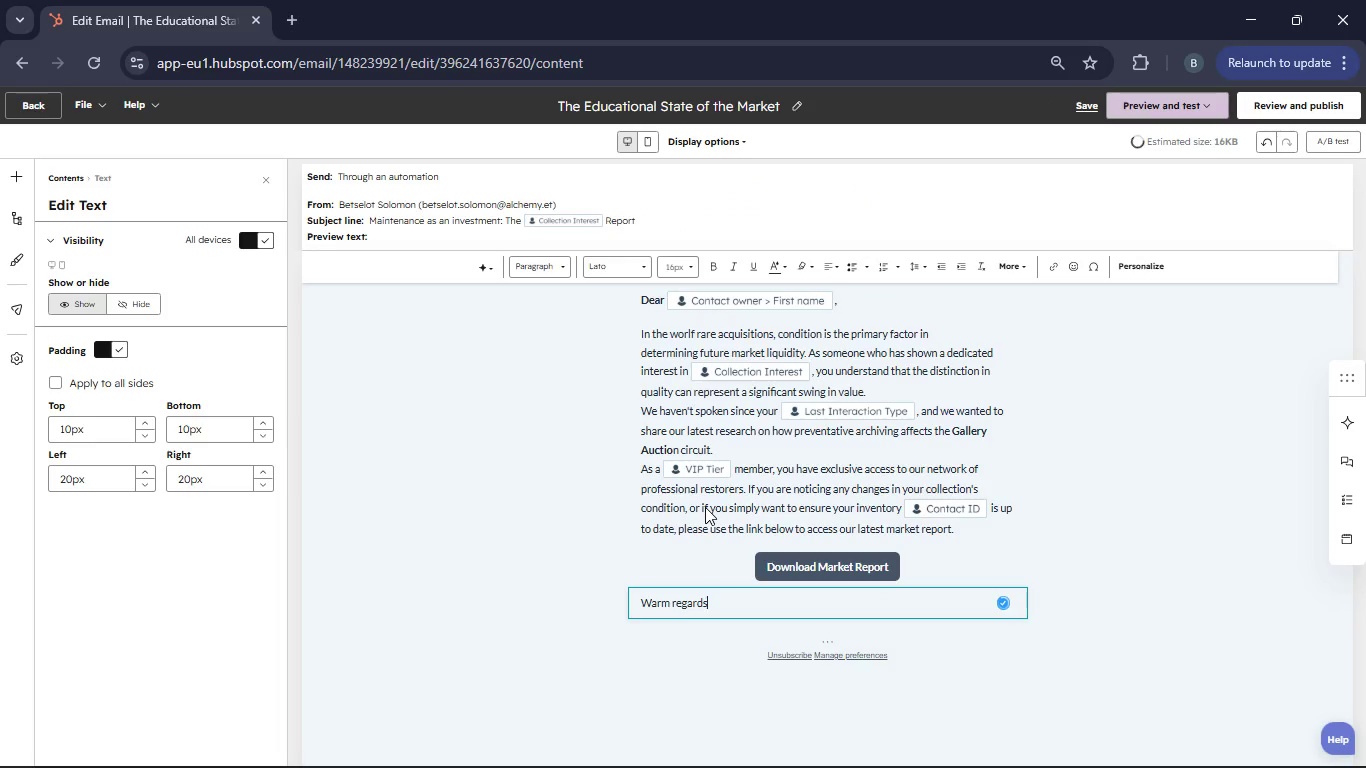 
key(Enter)
 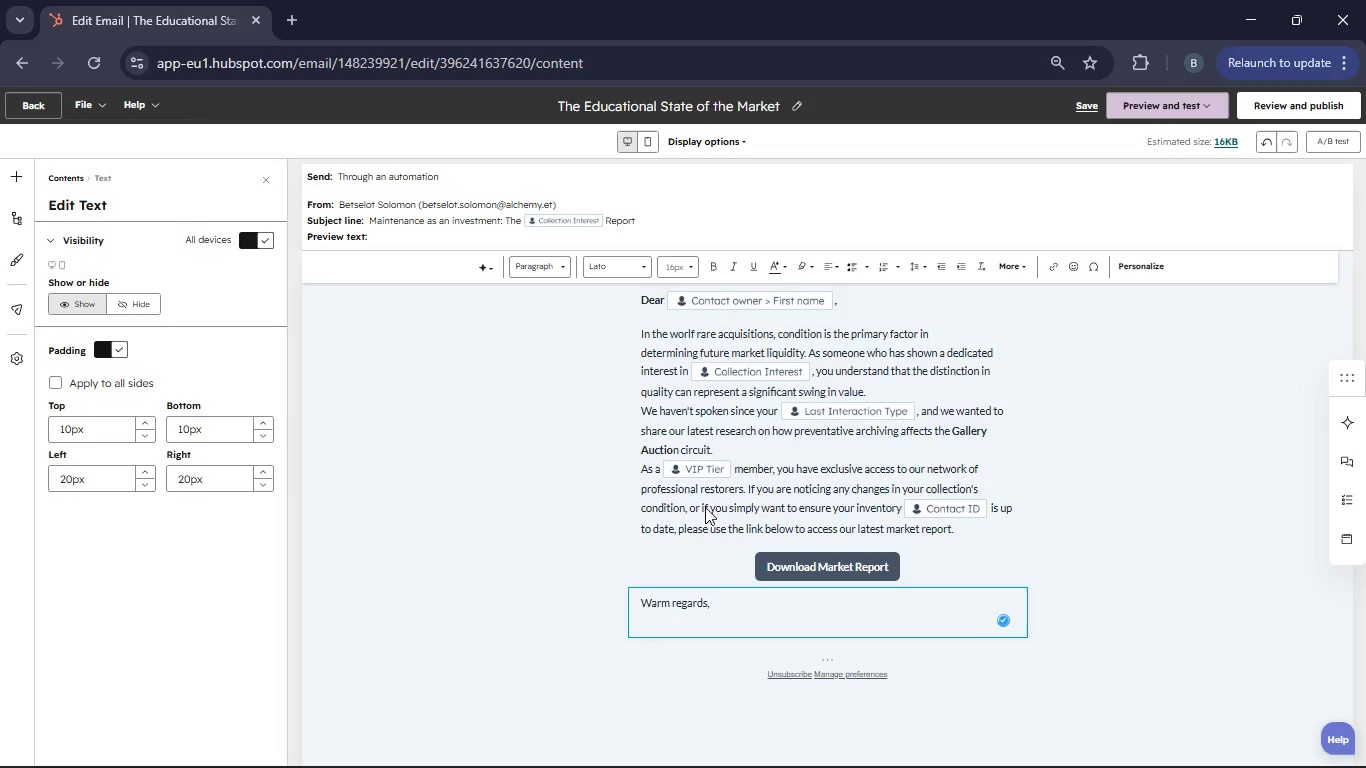 
type(Heirloom Archive)
 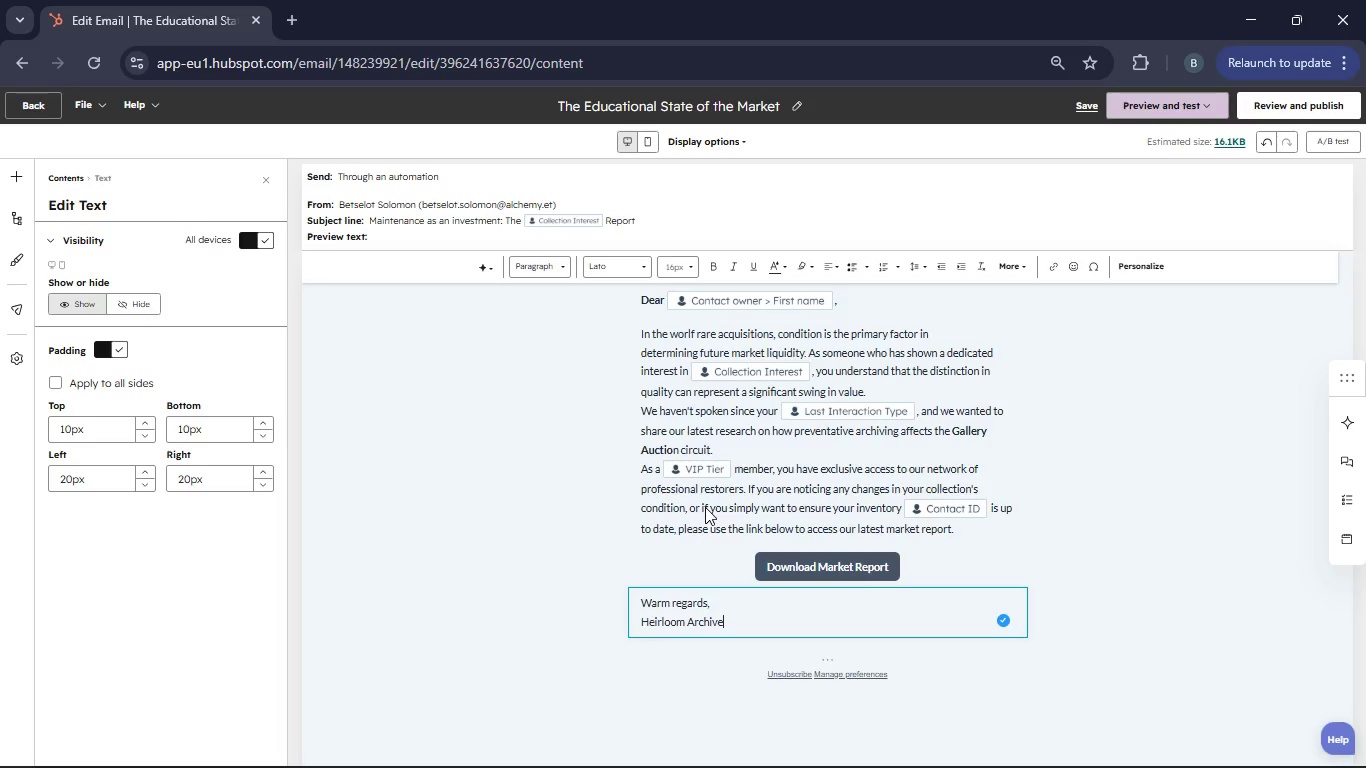 
type(  )
key(Backspace)
type(Specialists)
 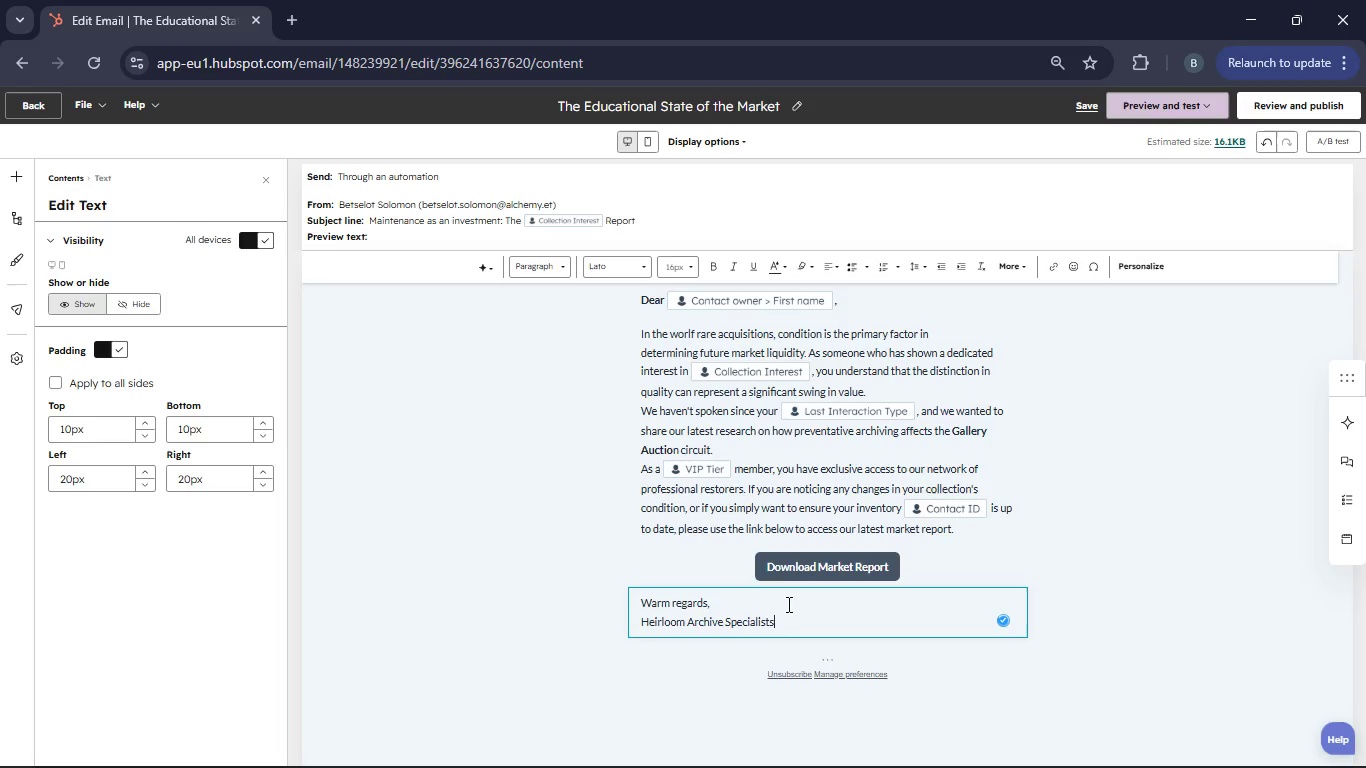 
left_click_drag(start_coordinate=[787, 627], to_coordinate=[641, 633])
 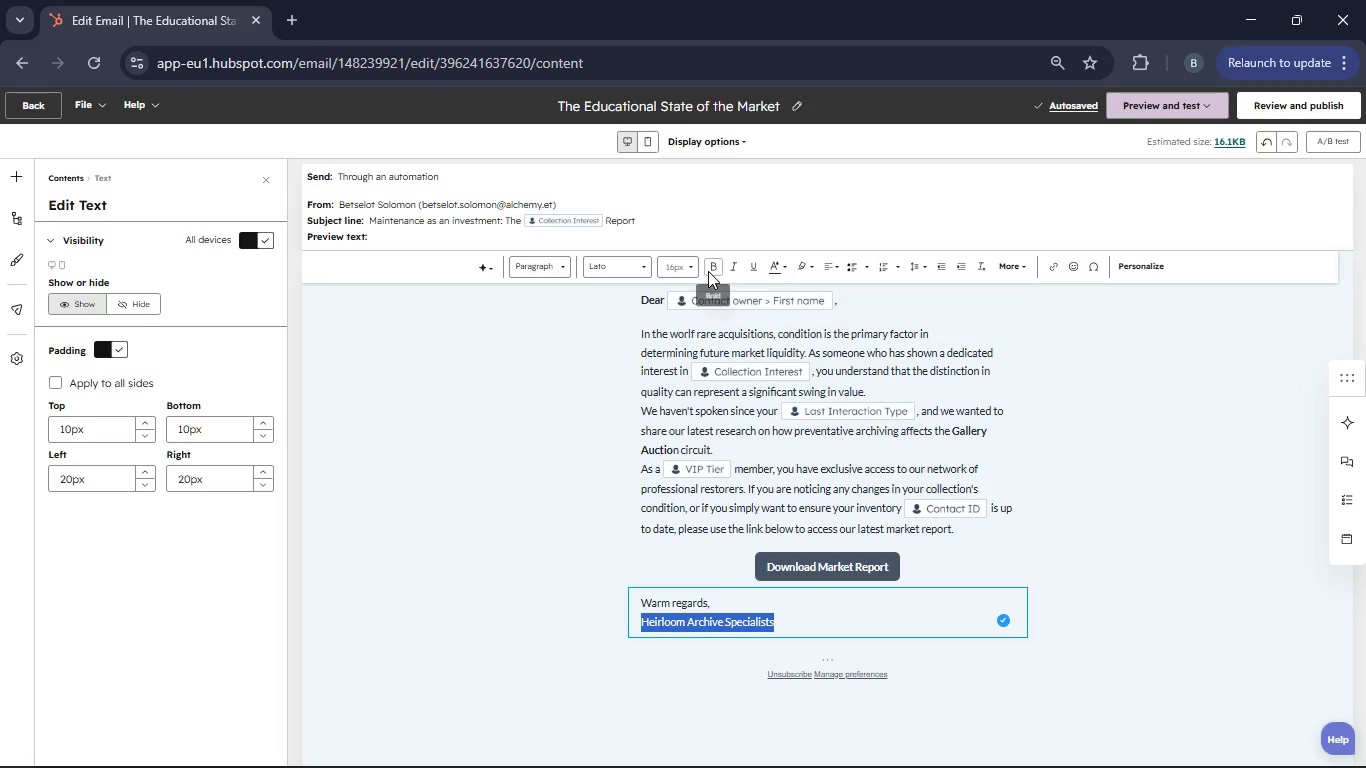 
left_click([708, 271])
 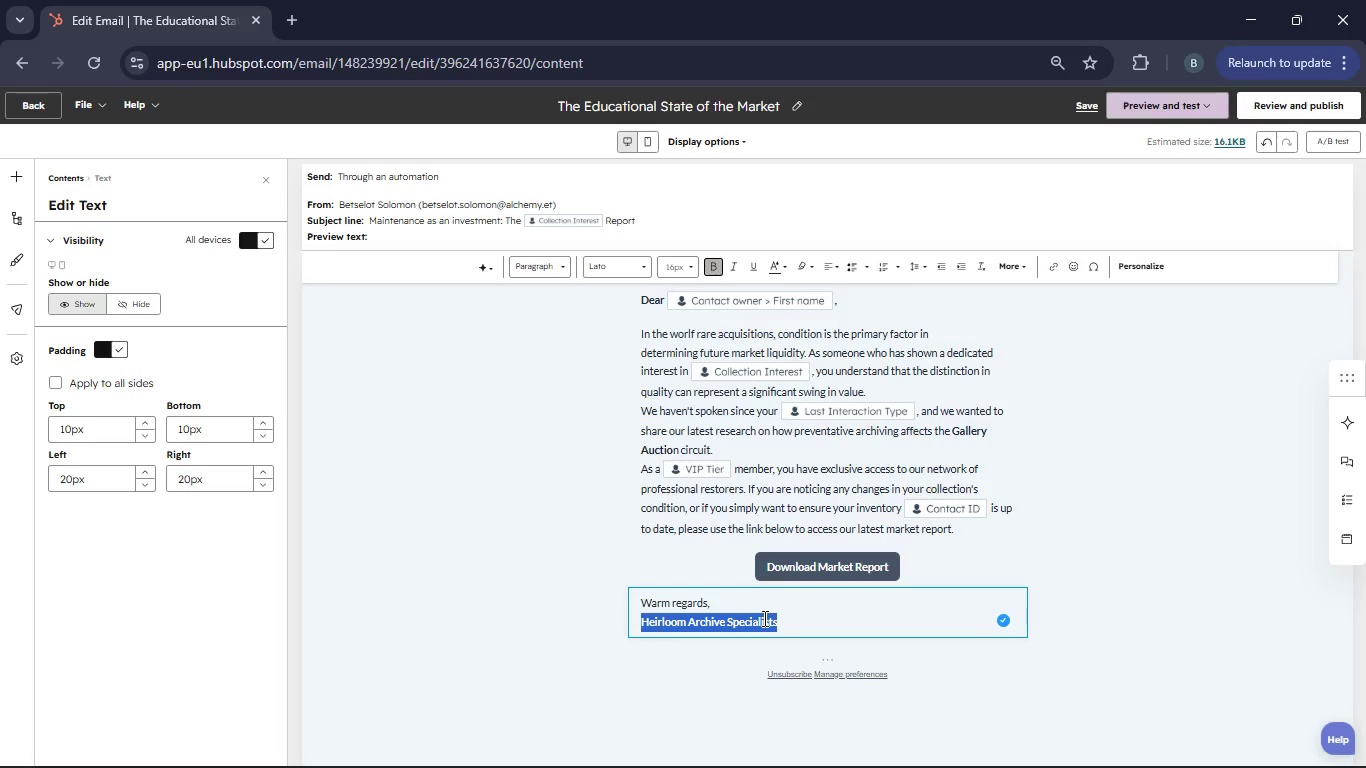 
left_click([791, 623])
 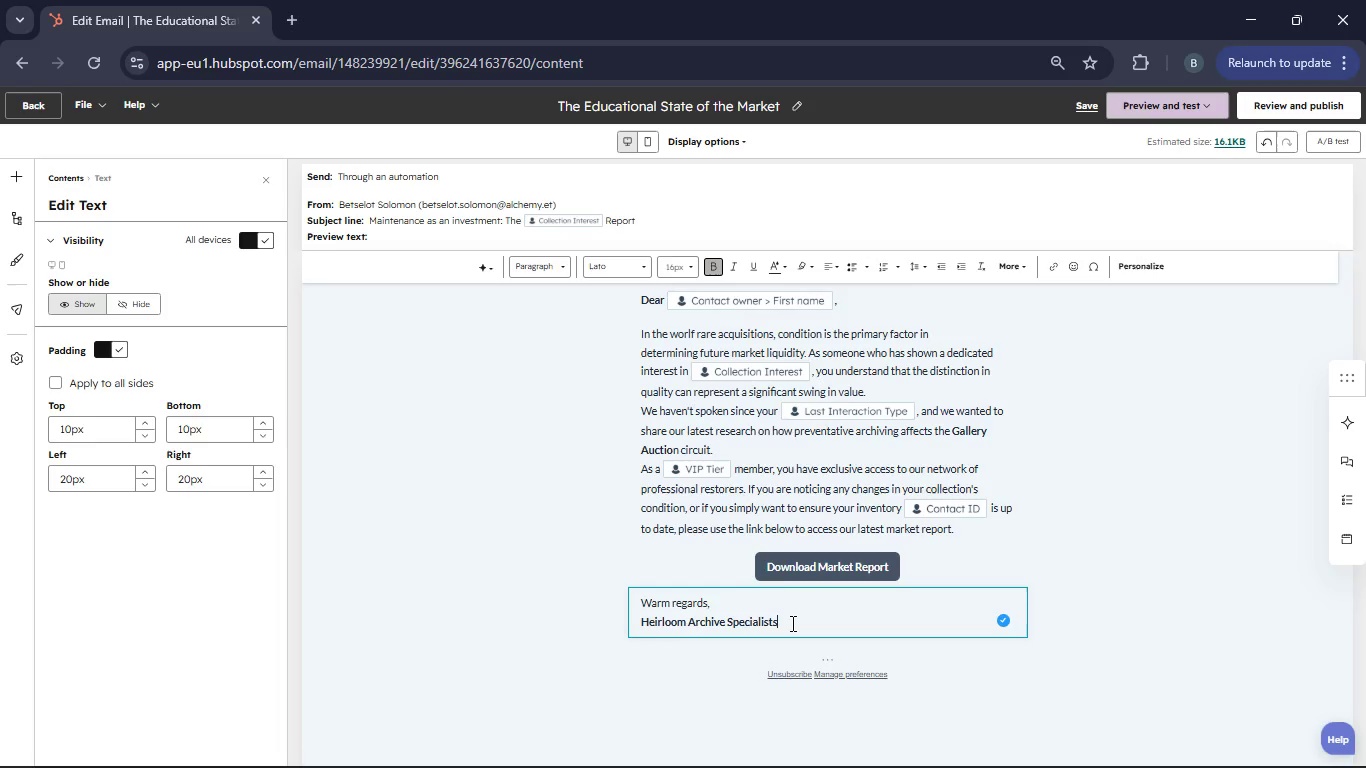 
left_click_drag(start_coordinate=[791, 623], to_coordinate=[626, 596])
 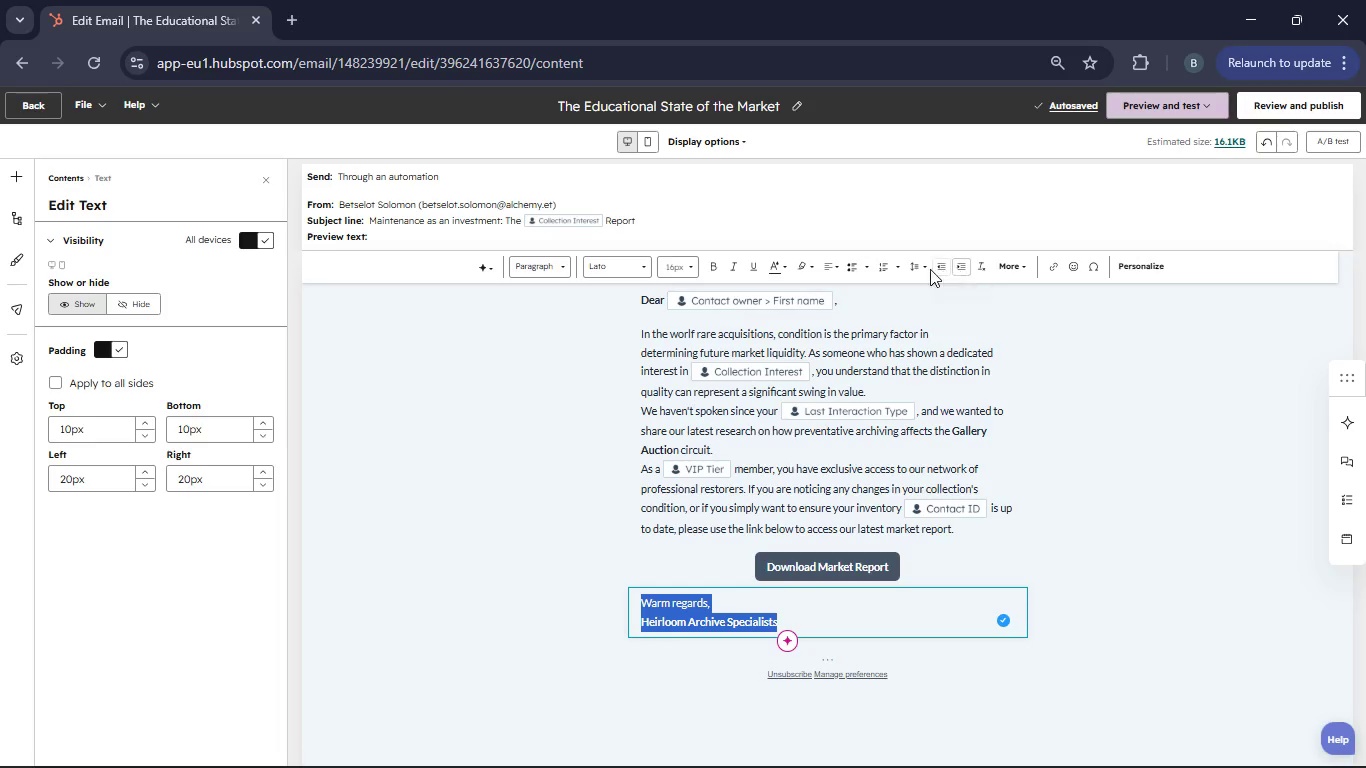 
left_click([920, 269])
 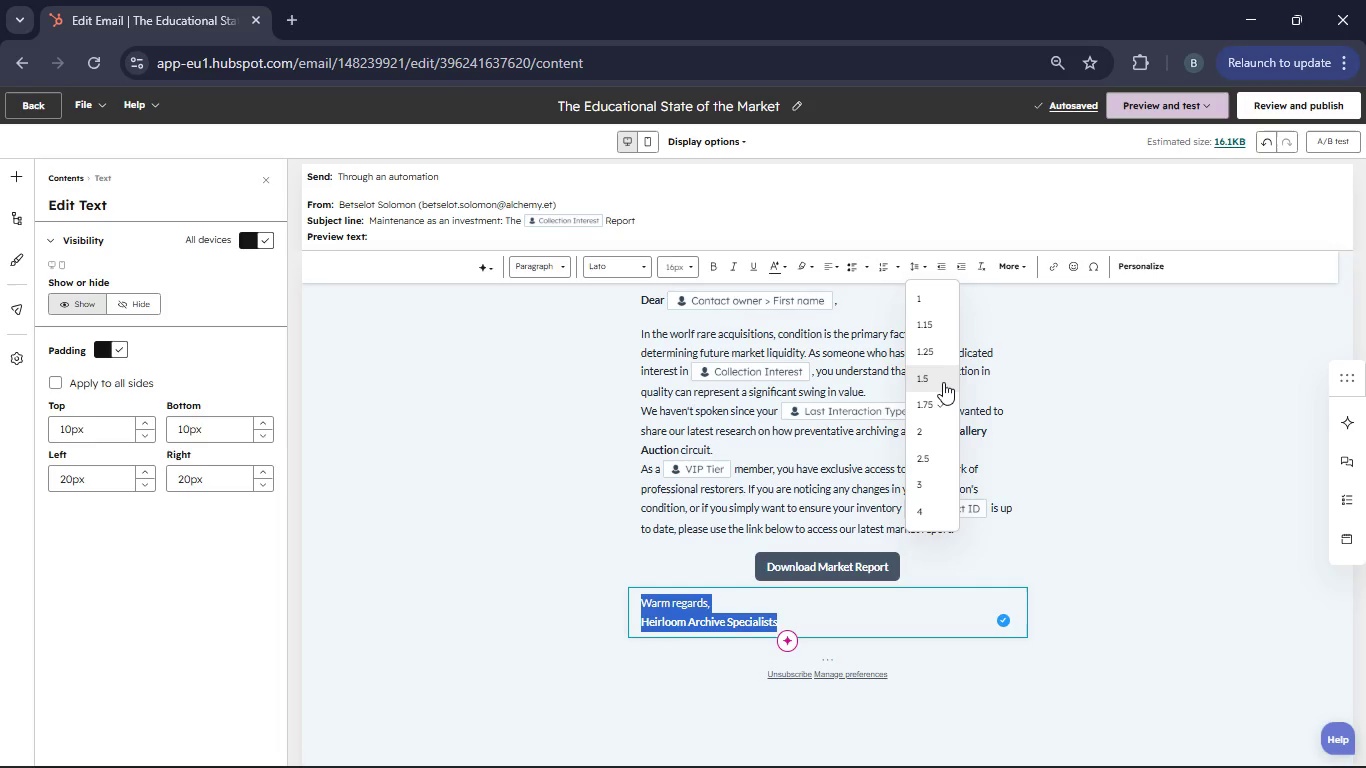 
left_click([943, 382])
 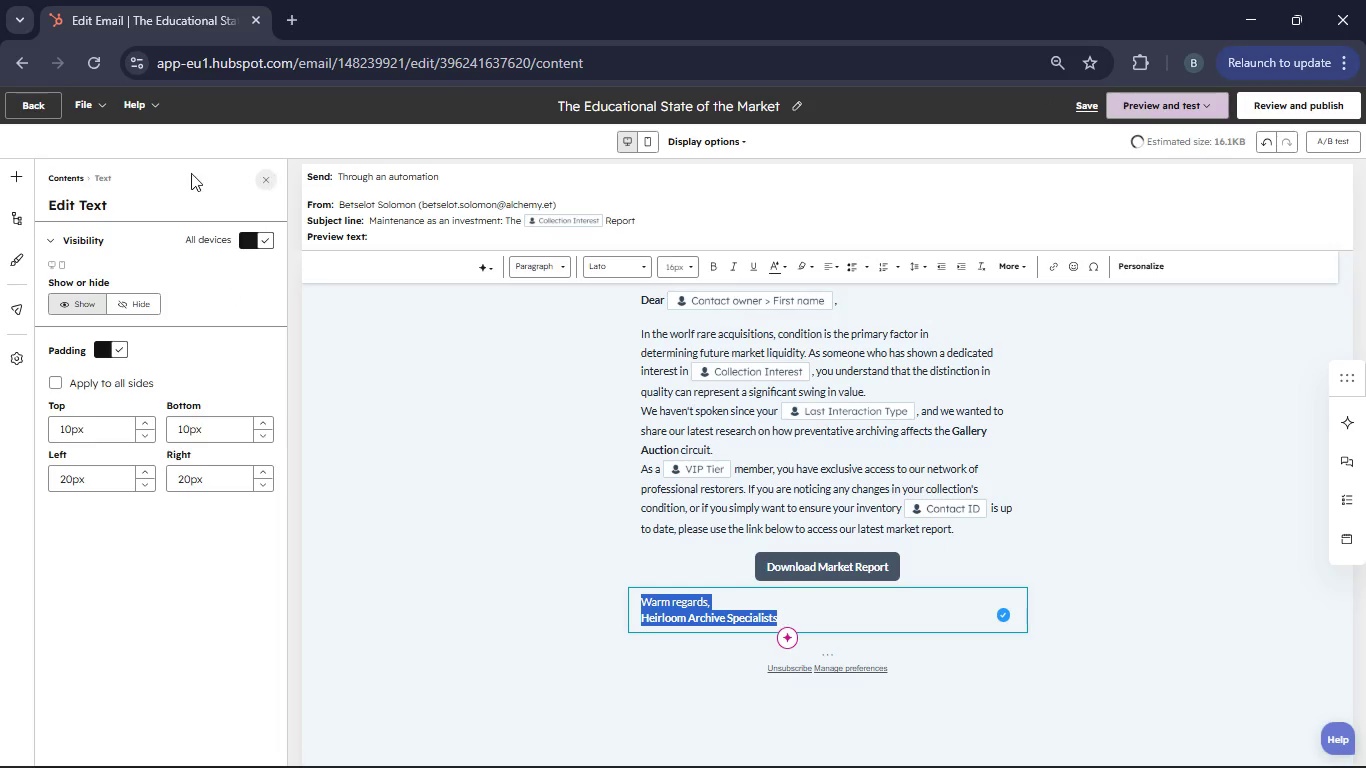 
left_click([18, 176])
 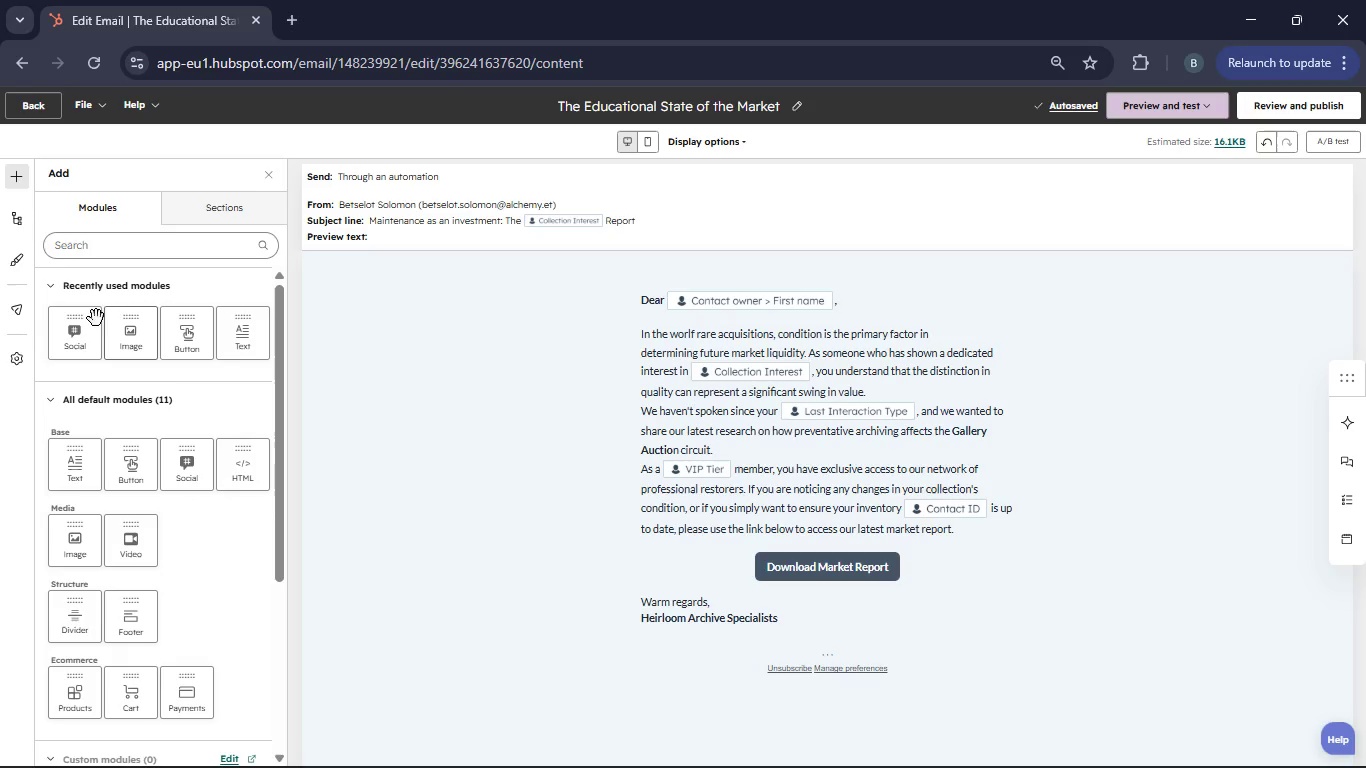 
left_click_drag(start_coordinate=[89, 321], to_coordinate=[814, 621])
 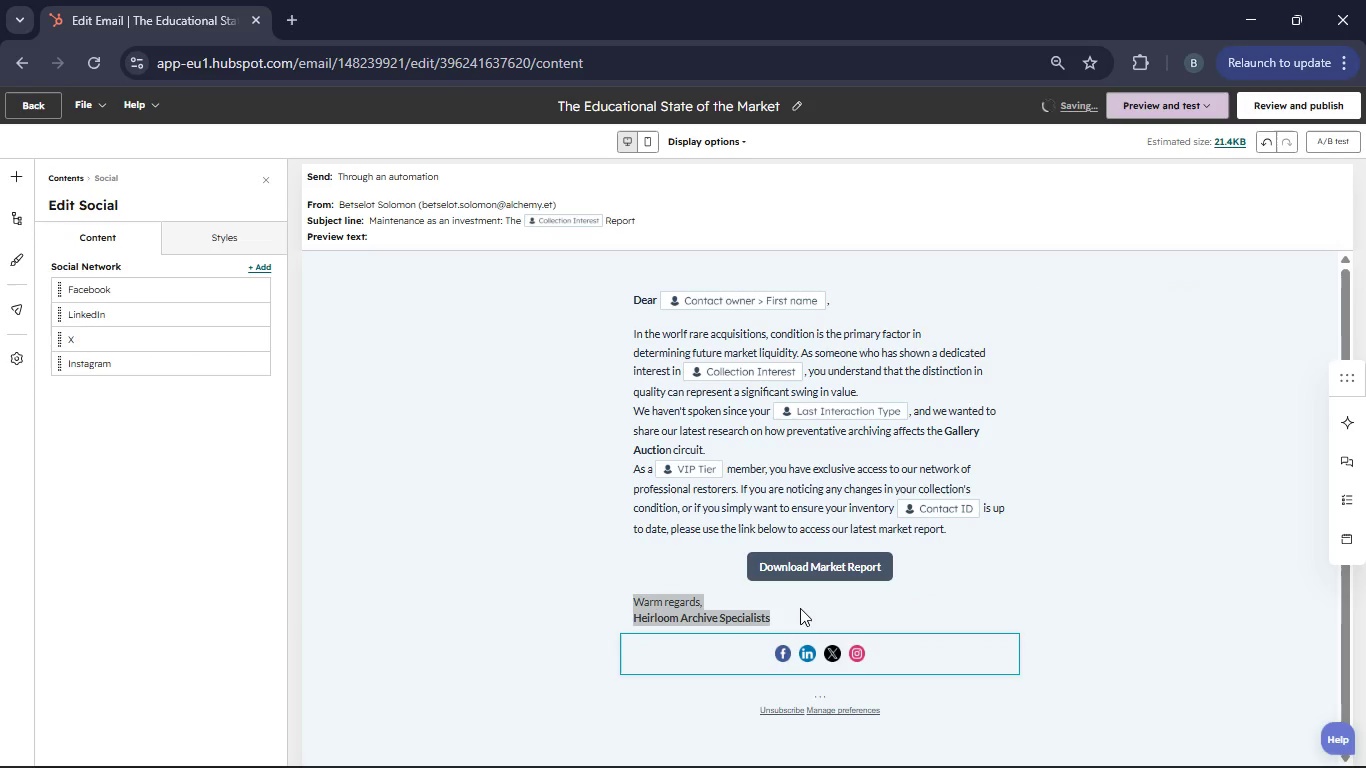 
wait(8.86)
 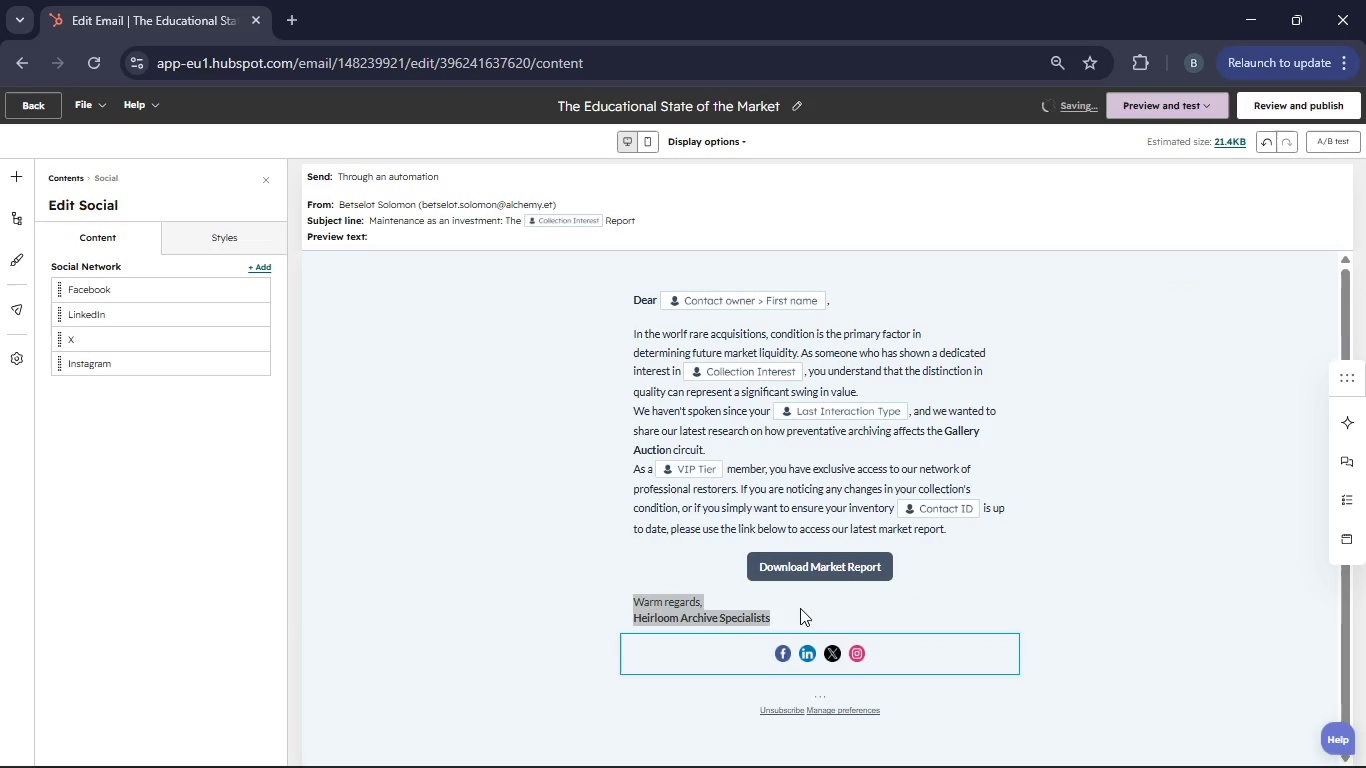 
left_click([1061, 110])
 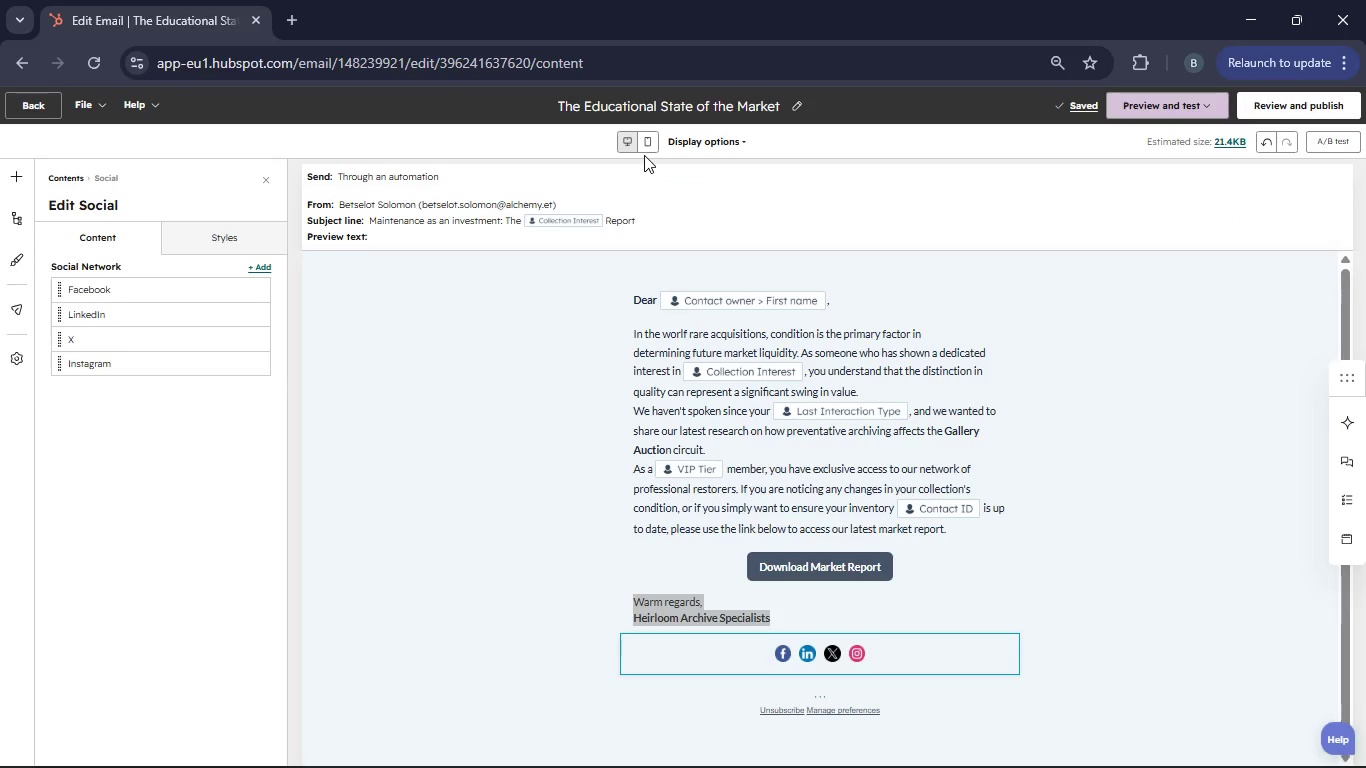 
left_click([645, 148])
 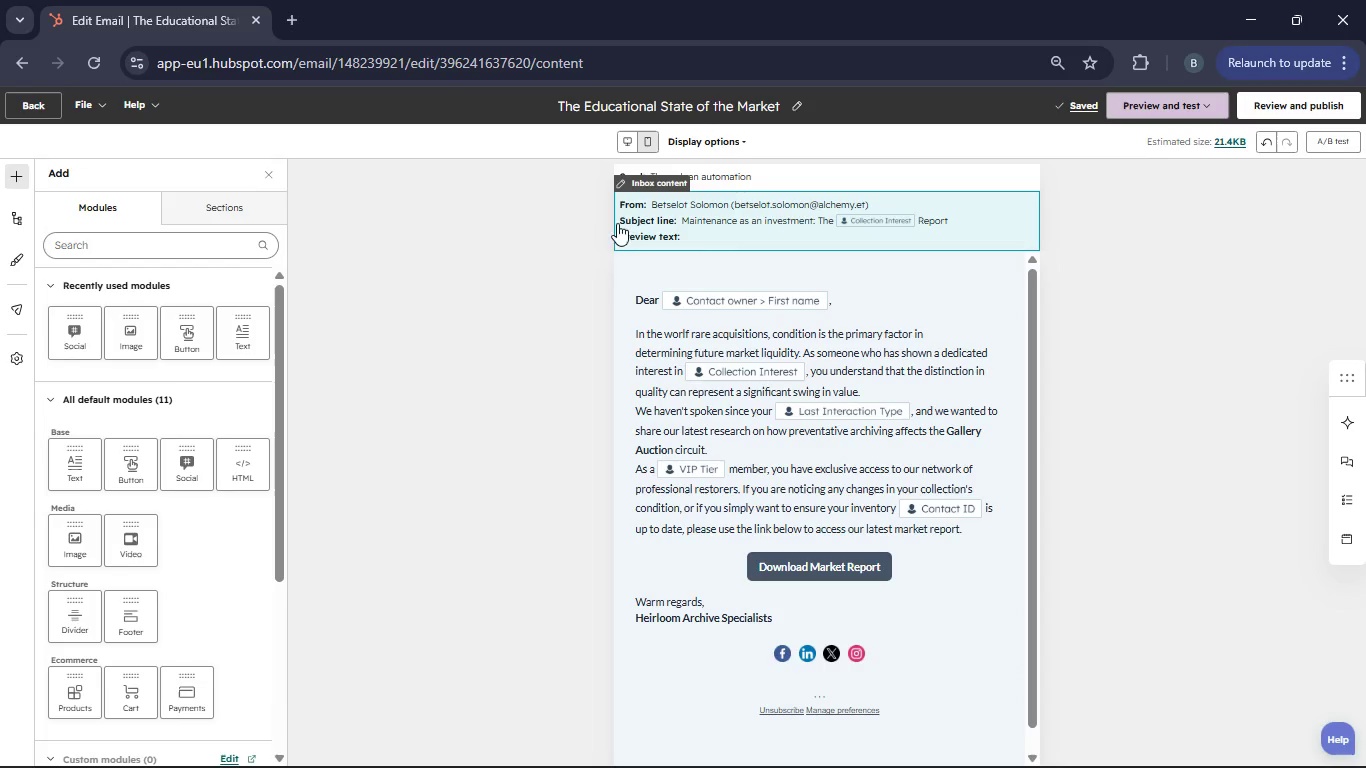 
left_click([630, 141])
 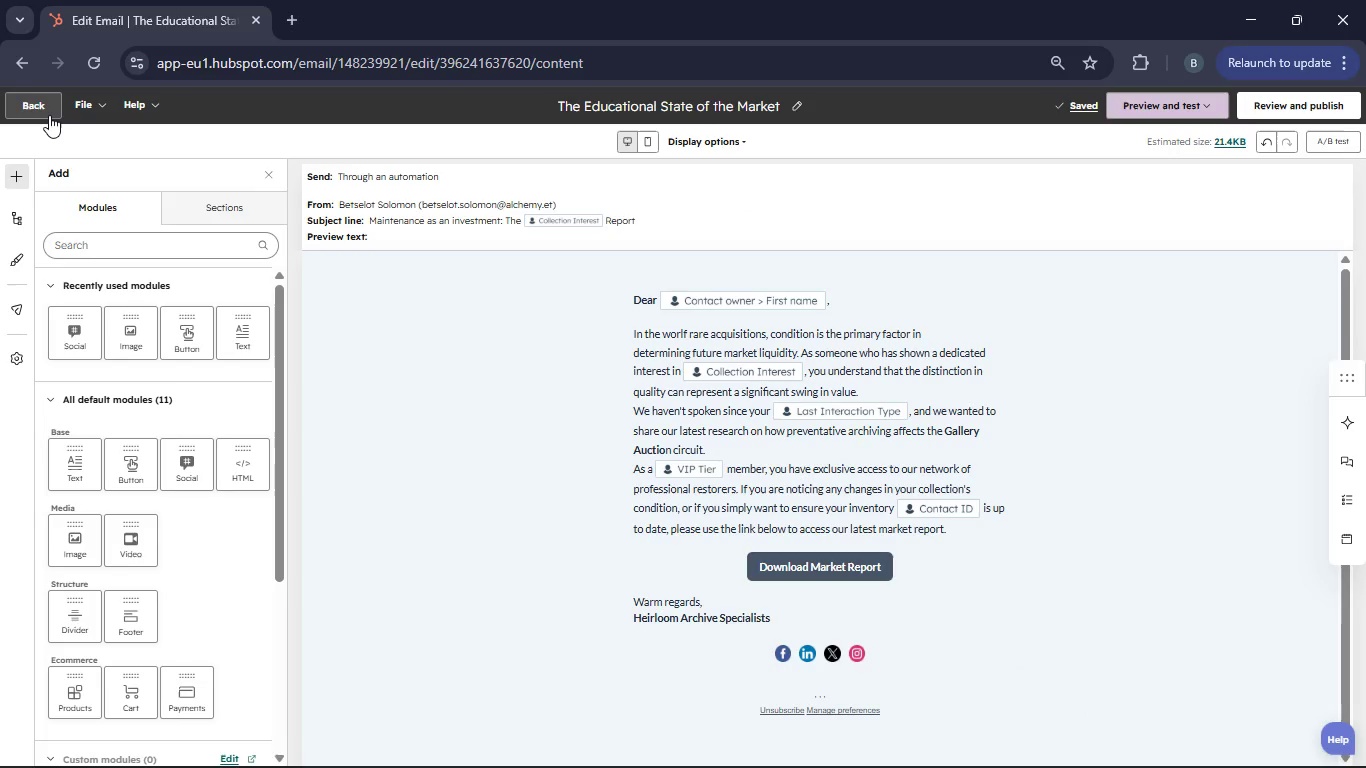 
left_click([46, 114])
 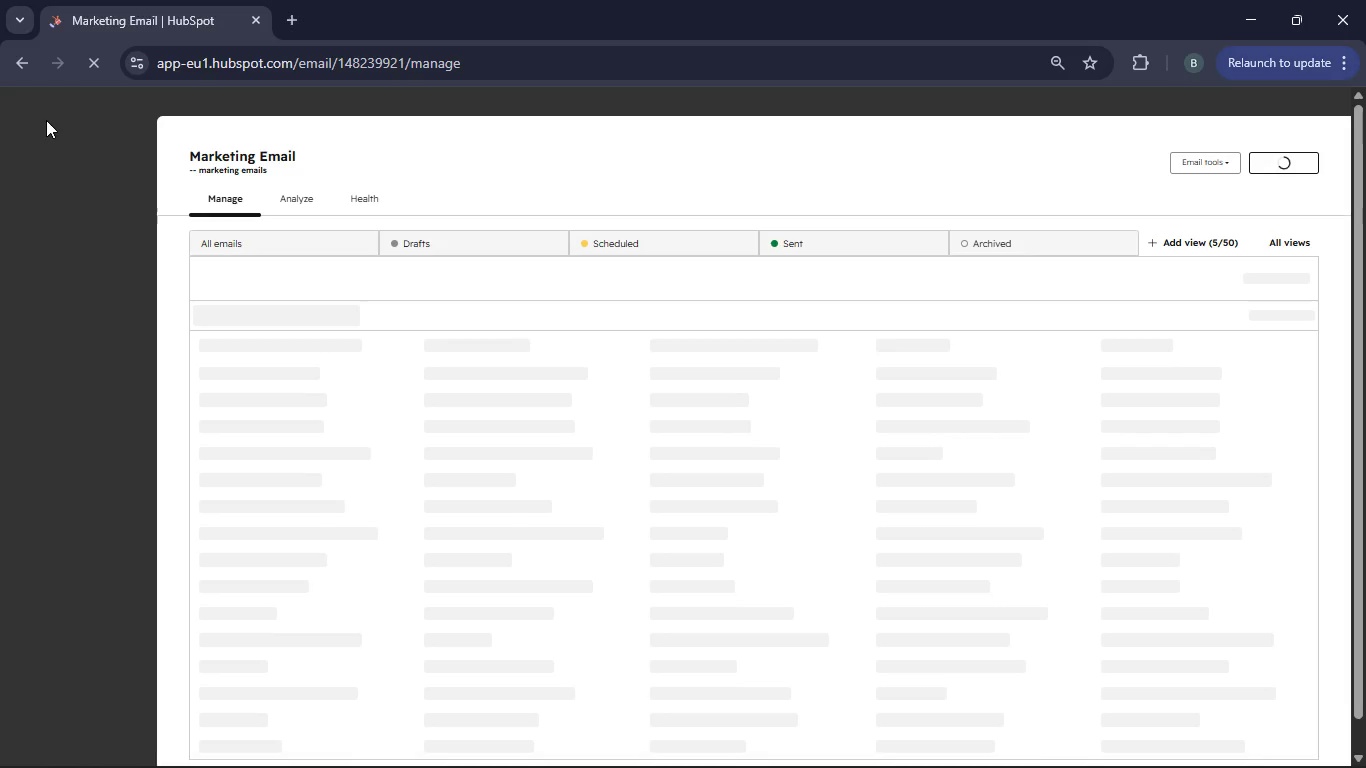 
wait(5.56)
 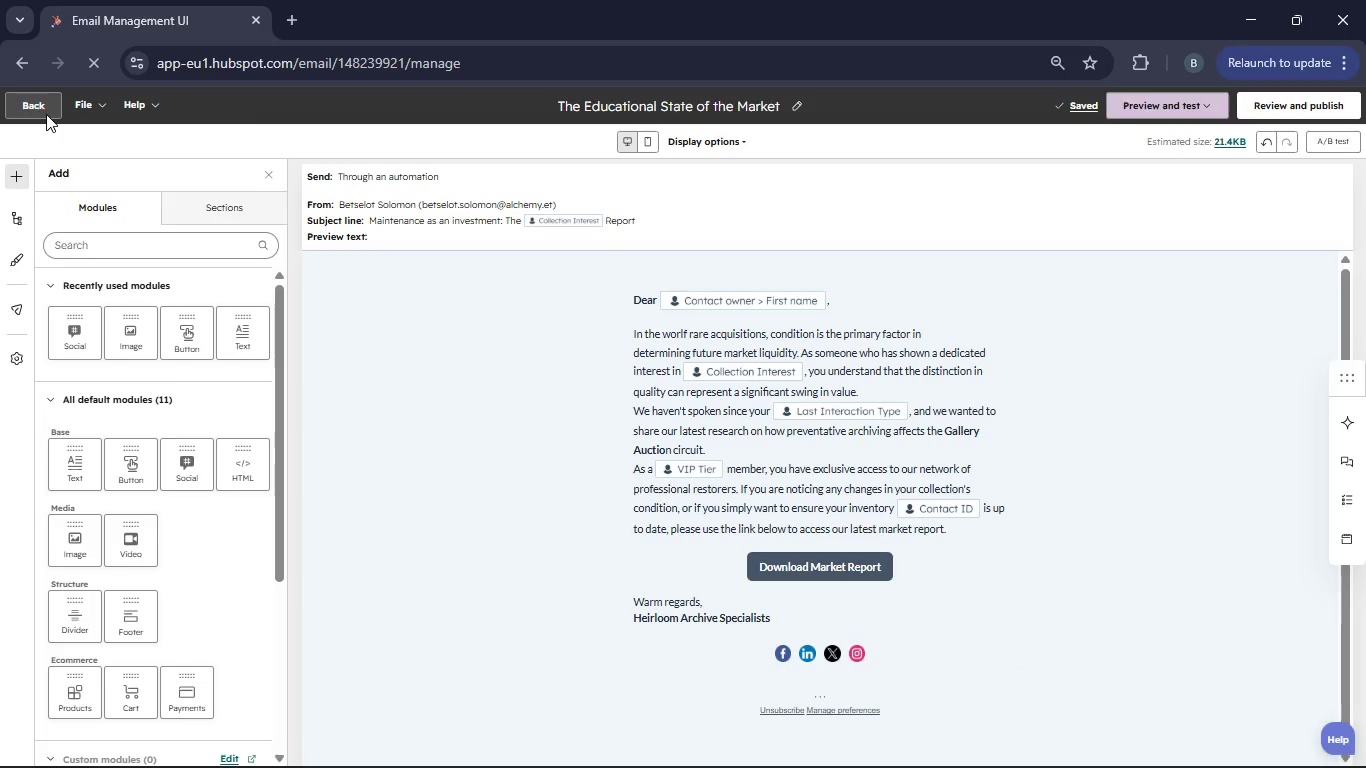 
mouse_move([109, 137])
 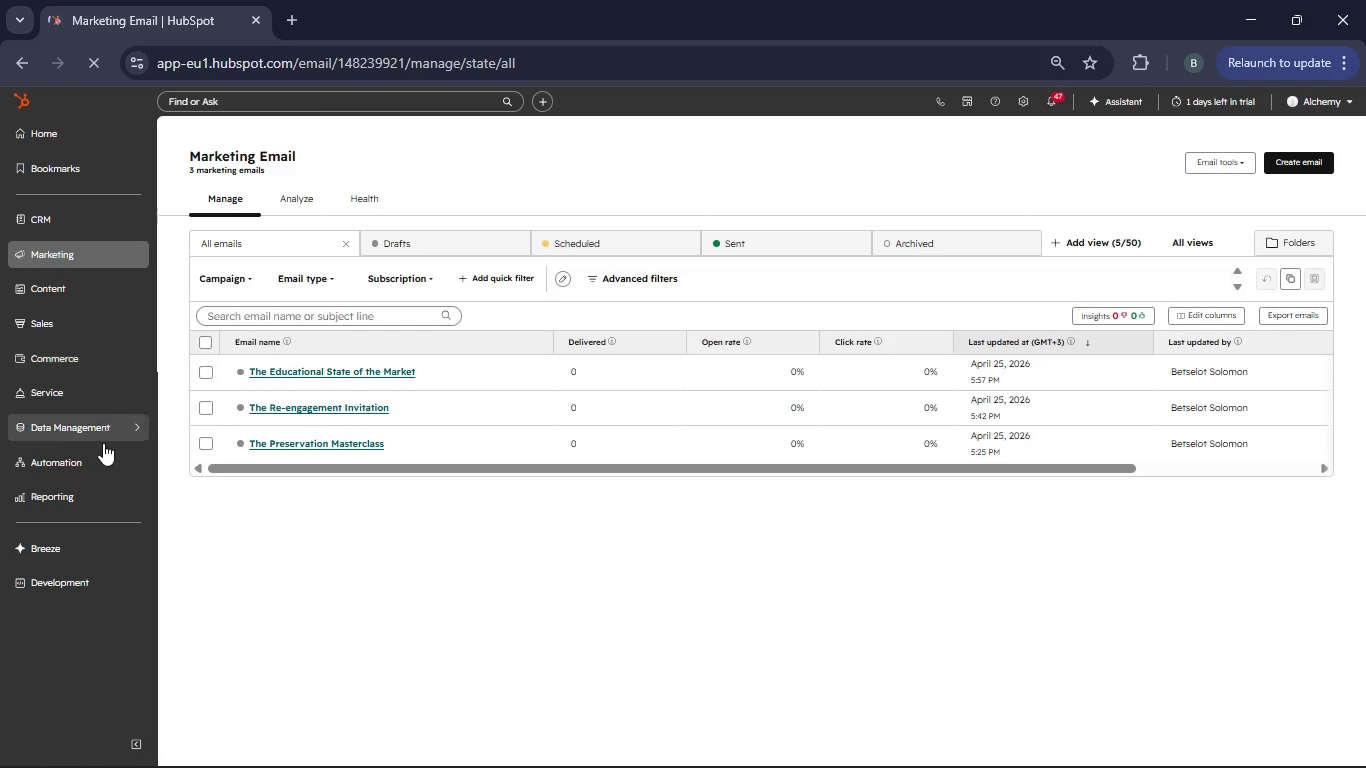 
left_click([102, 457])
 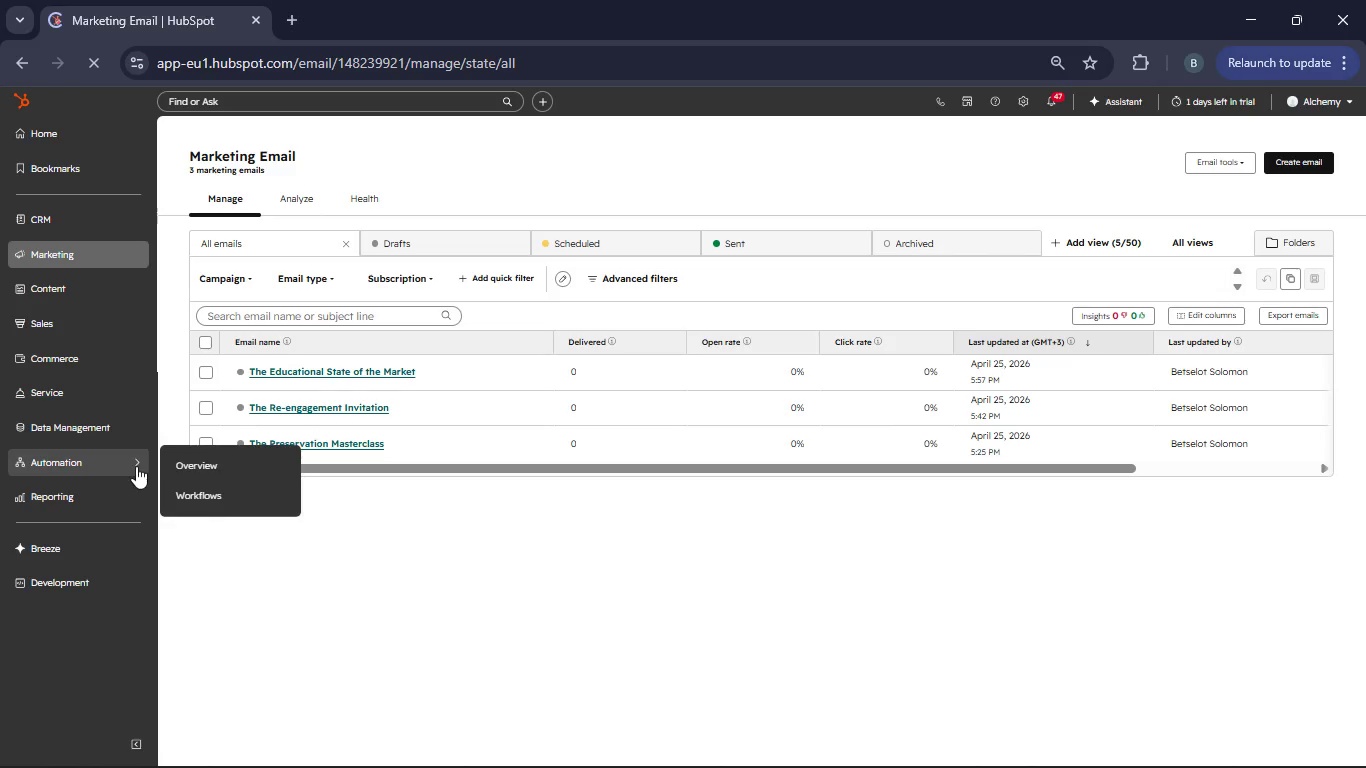 
left_click([221, 493])
 